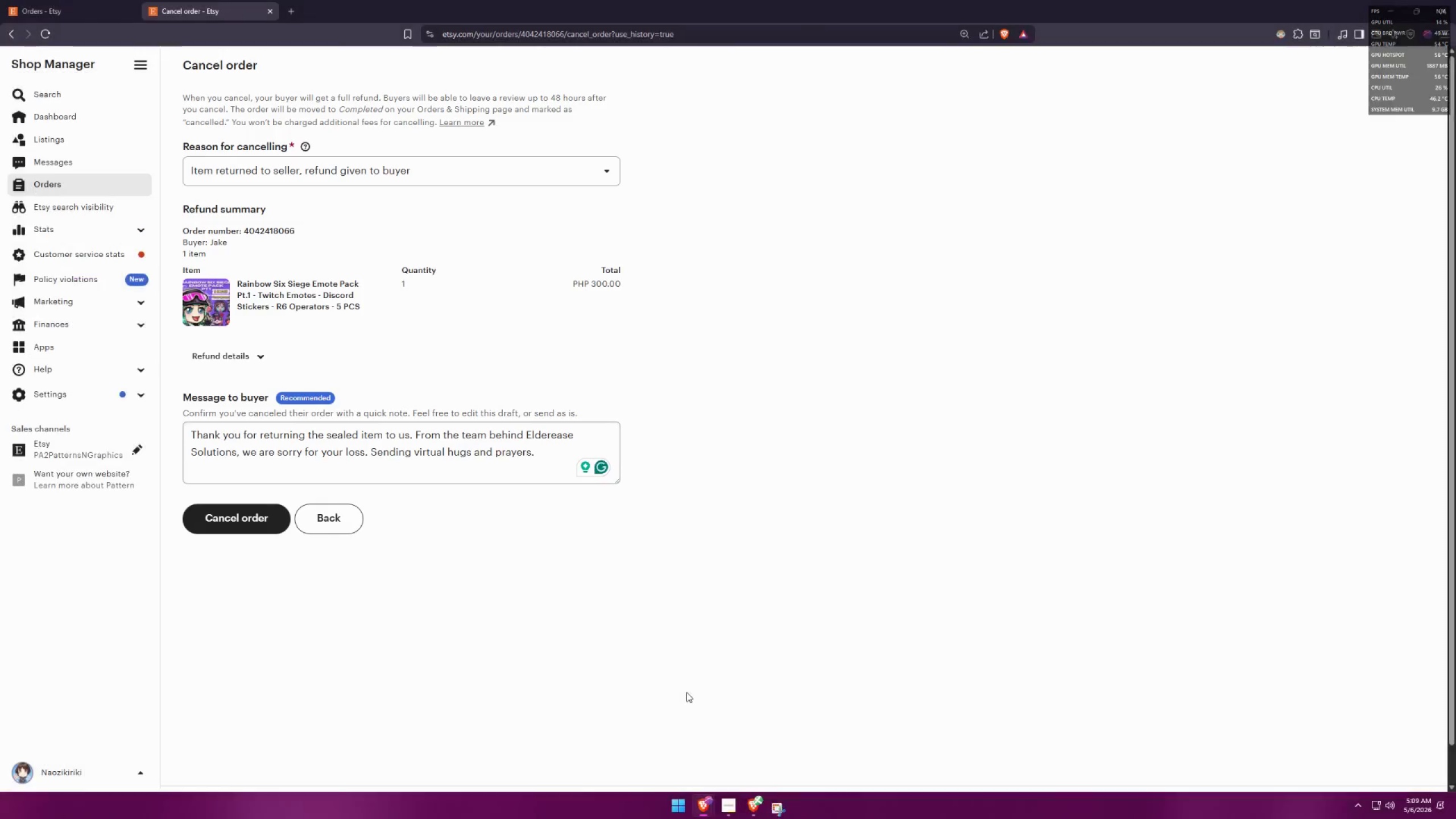 
key(Alt+Tab)
 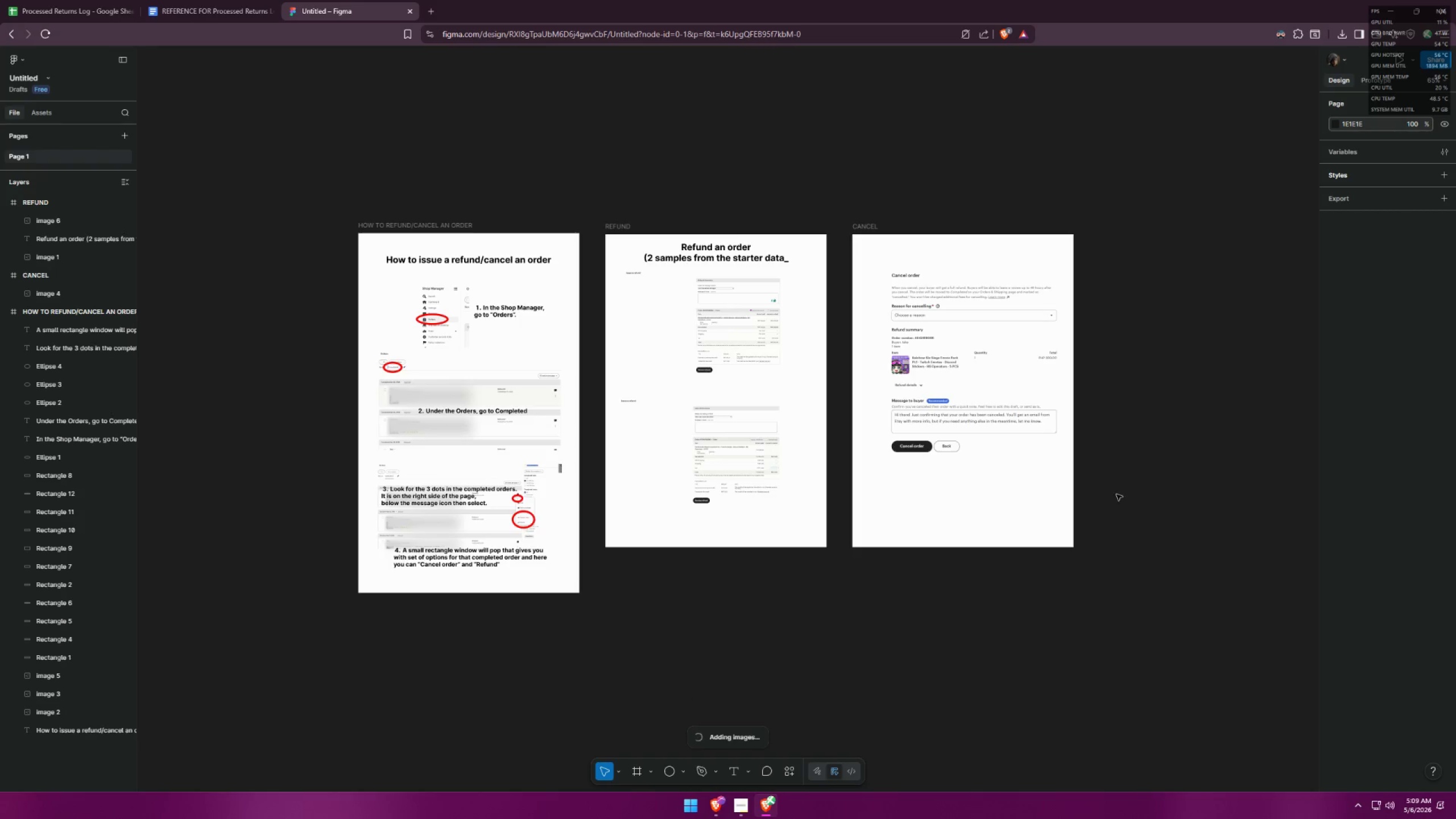 
left_click([989, 359])
 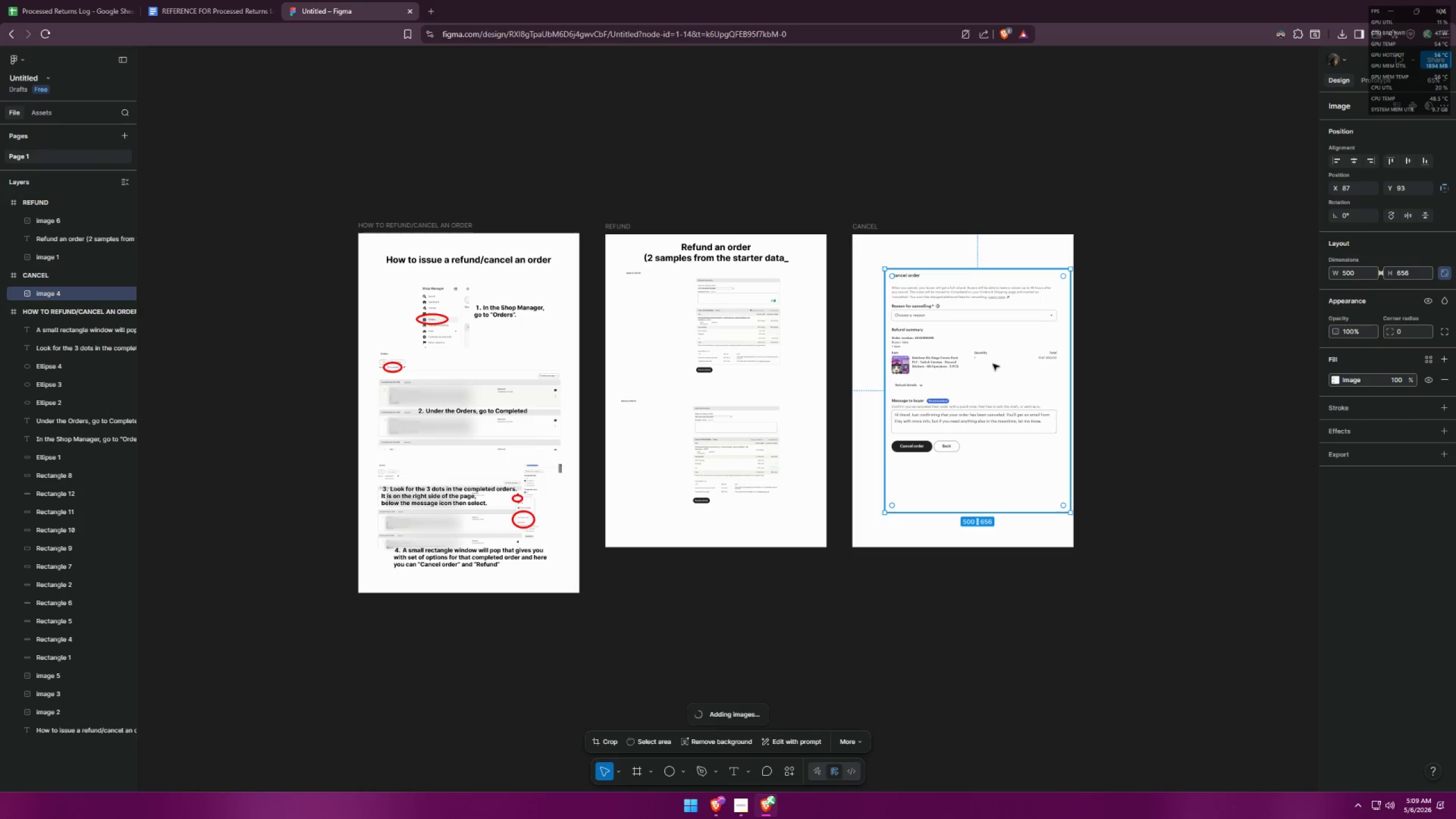 
key(Control+X)
 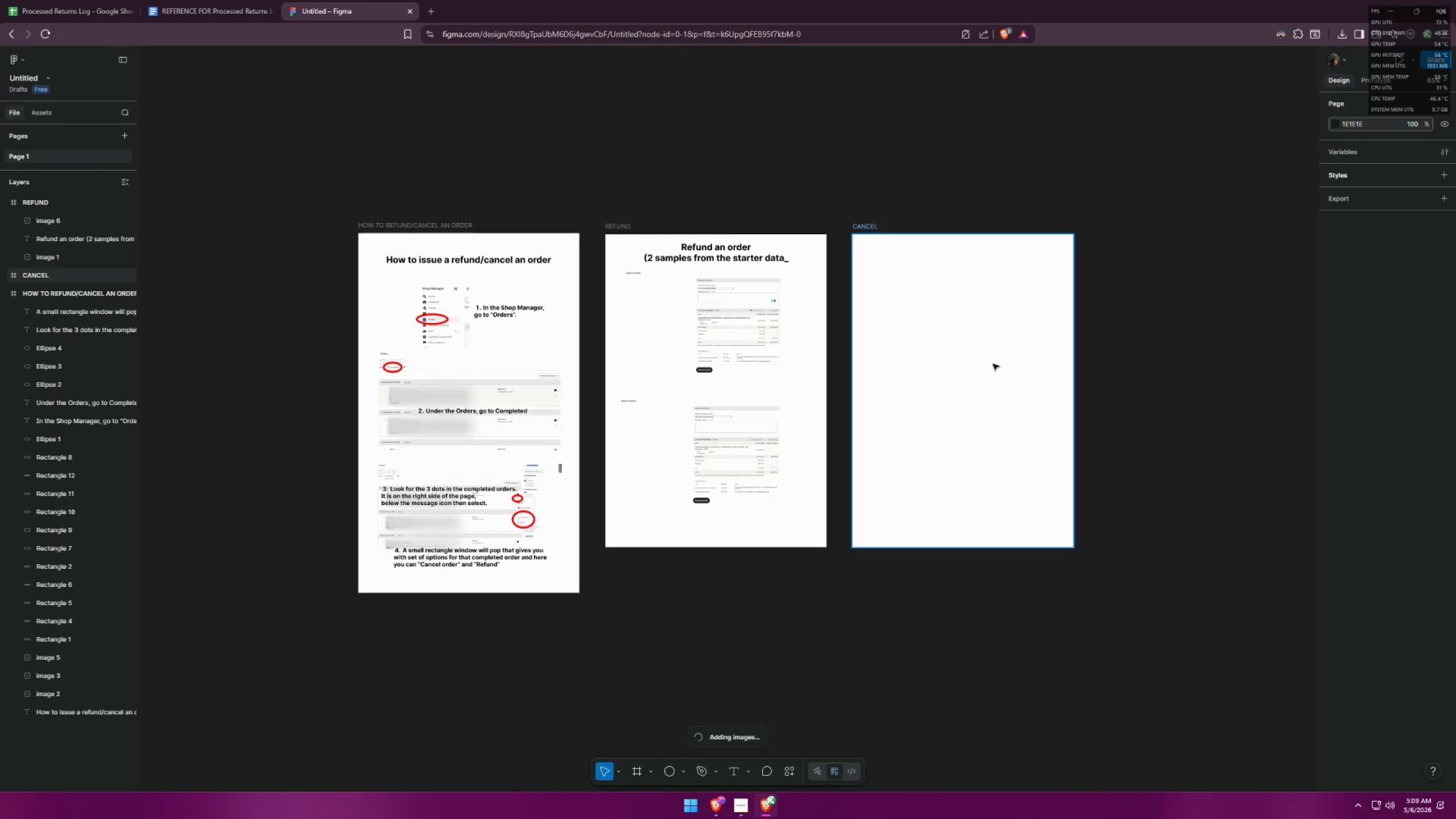 
key(Control+V)
 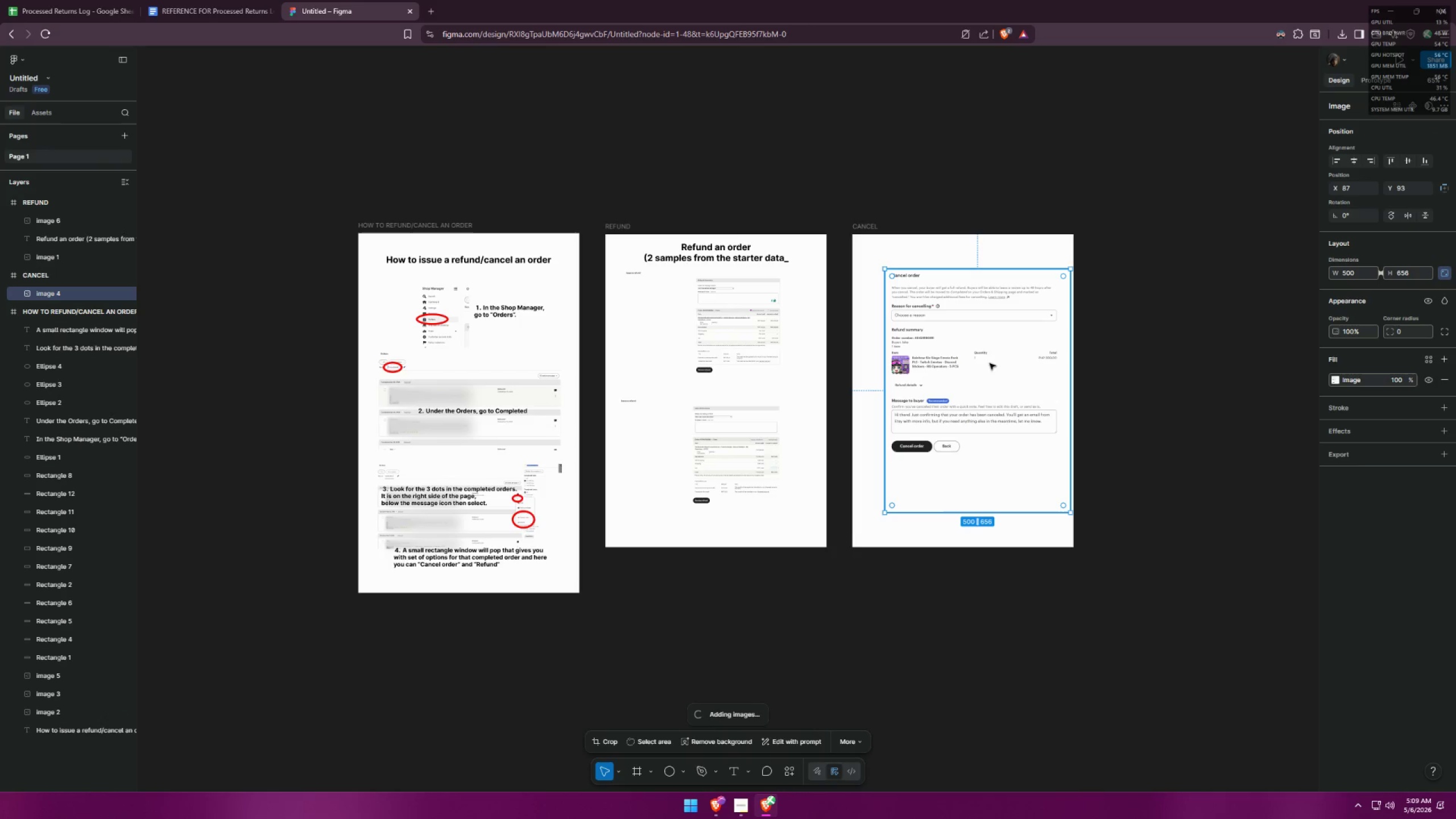 
left_click_drag(start_coordinate=[999, 366], to_coordinate=[968, 351])
 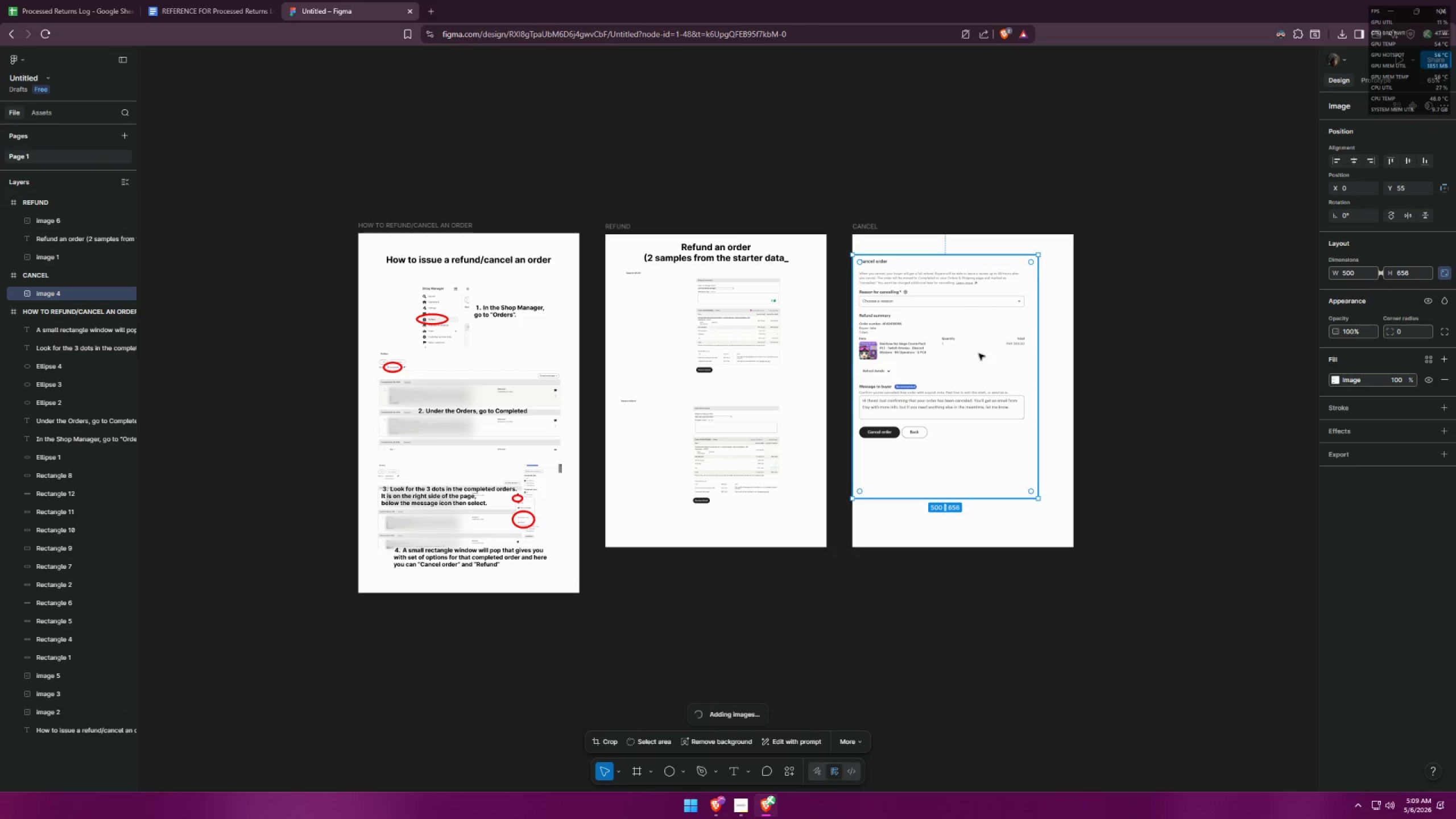 
left_click_drag(start_coordinate=[981, 354], to_coordinate=[999, 387])
 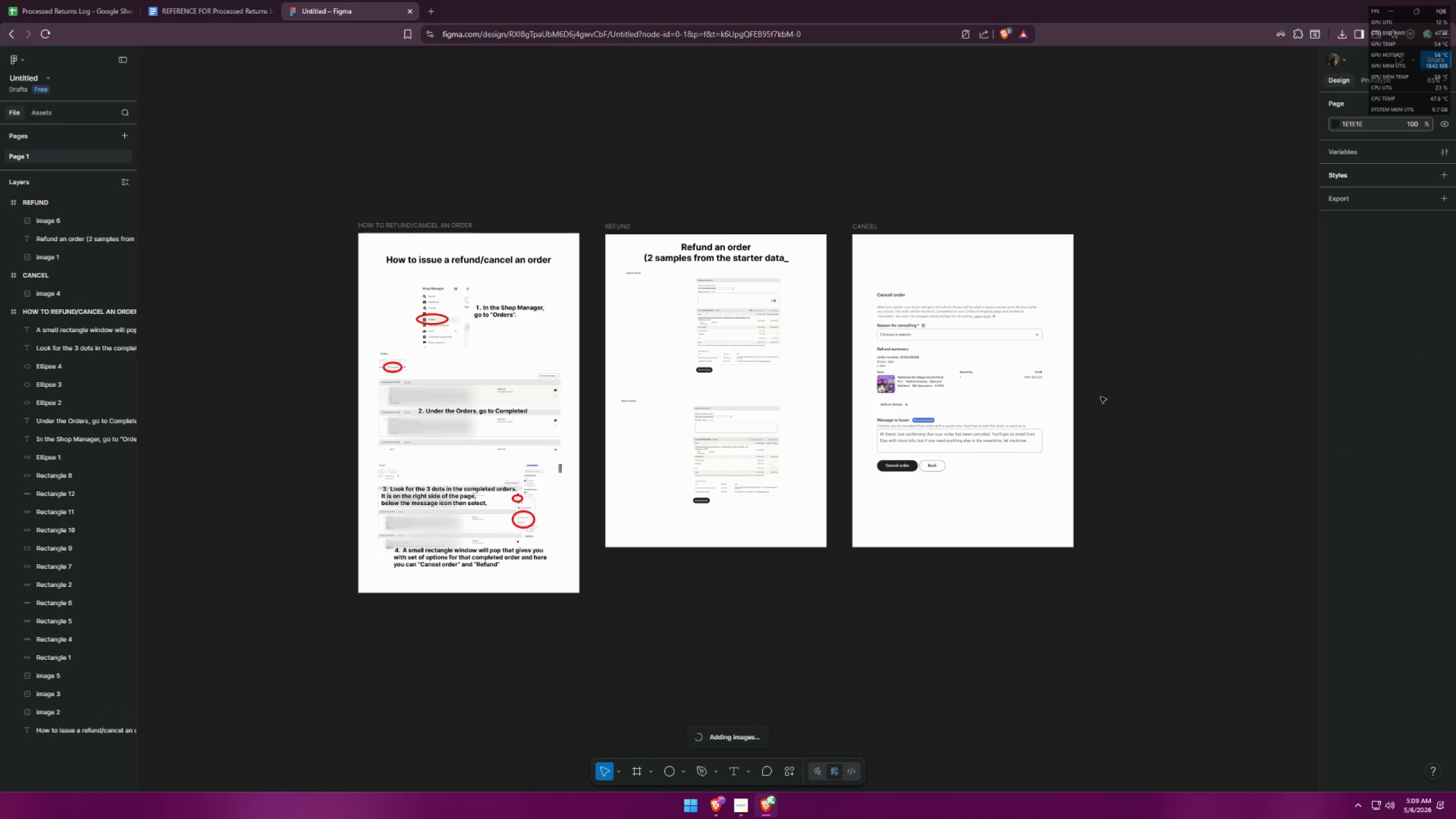 
key(Alt+AltLeft)
 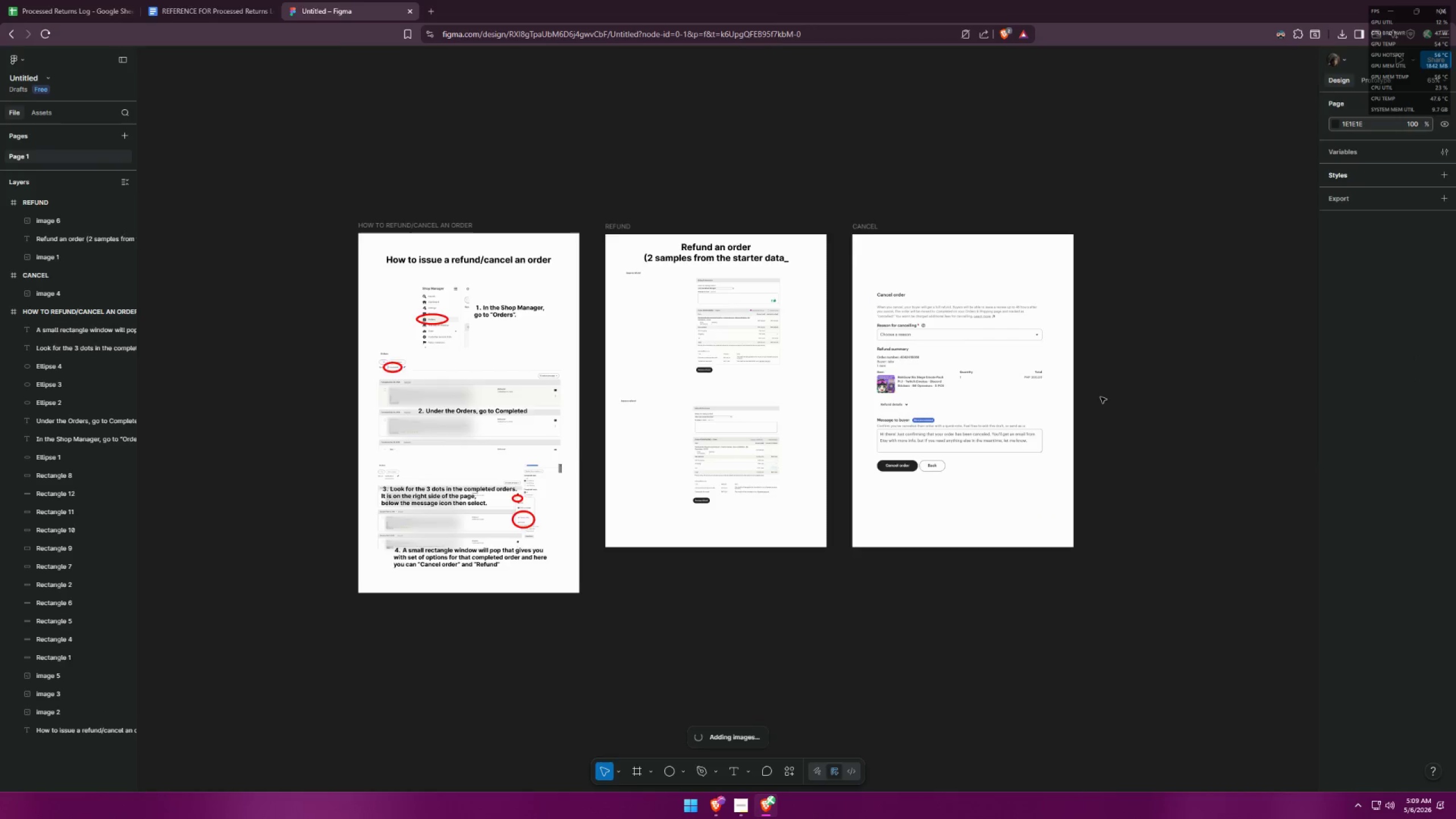 
key(Alt+Tab)
 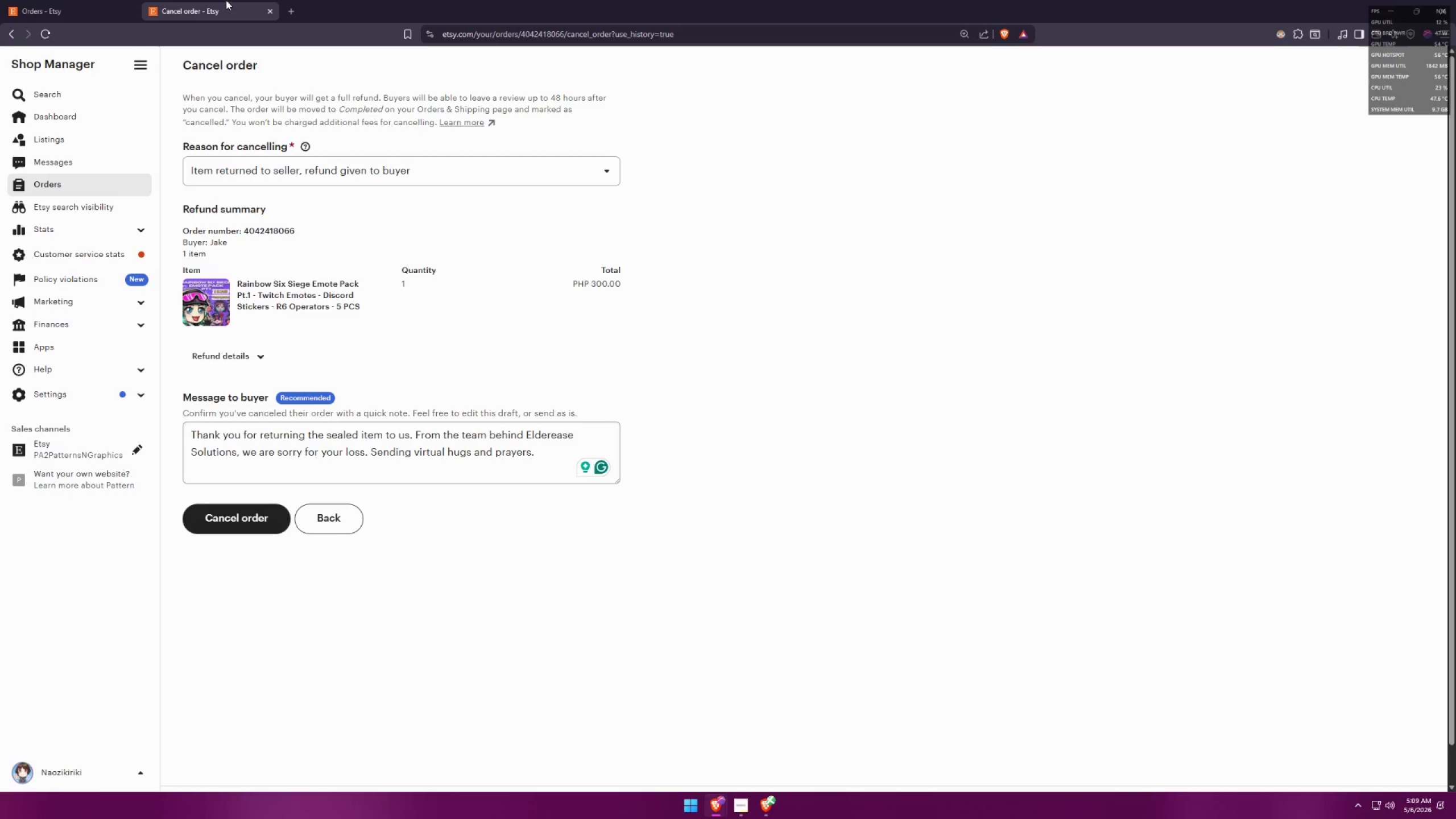 
mouse_move([275, 26])
 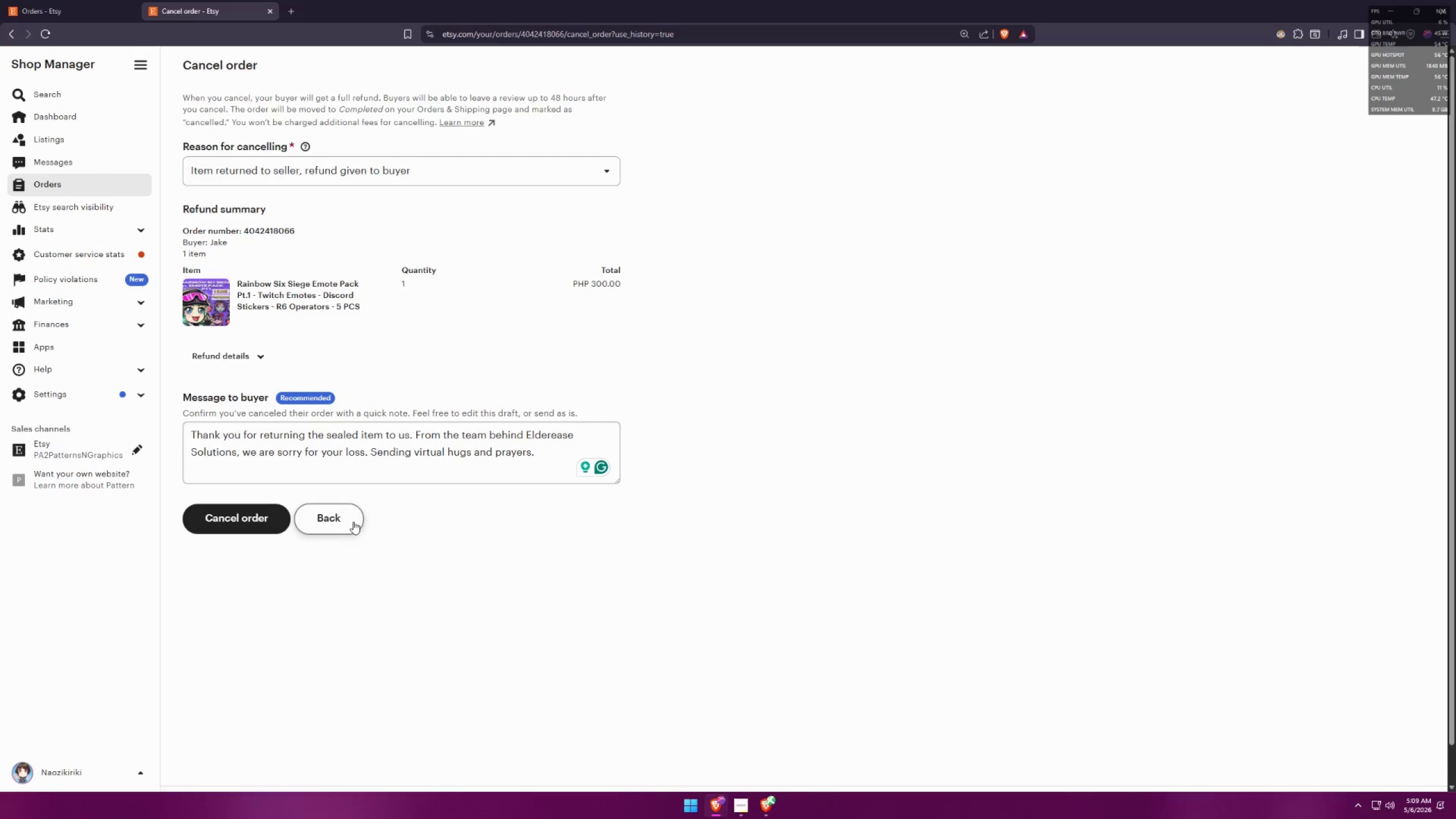 
left_click([353, 522])
 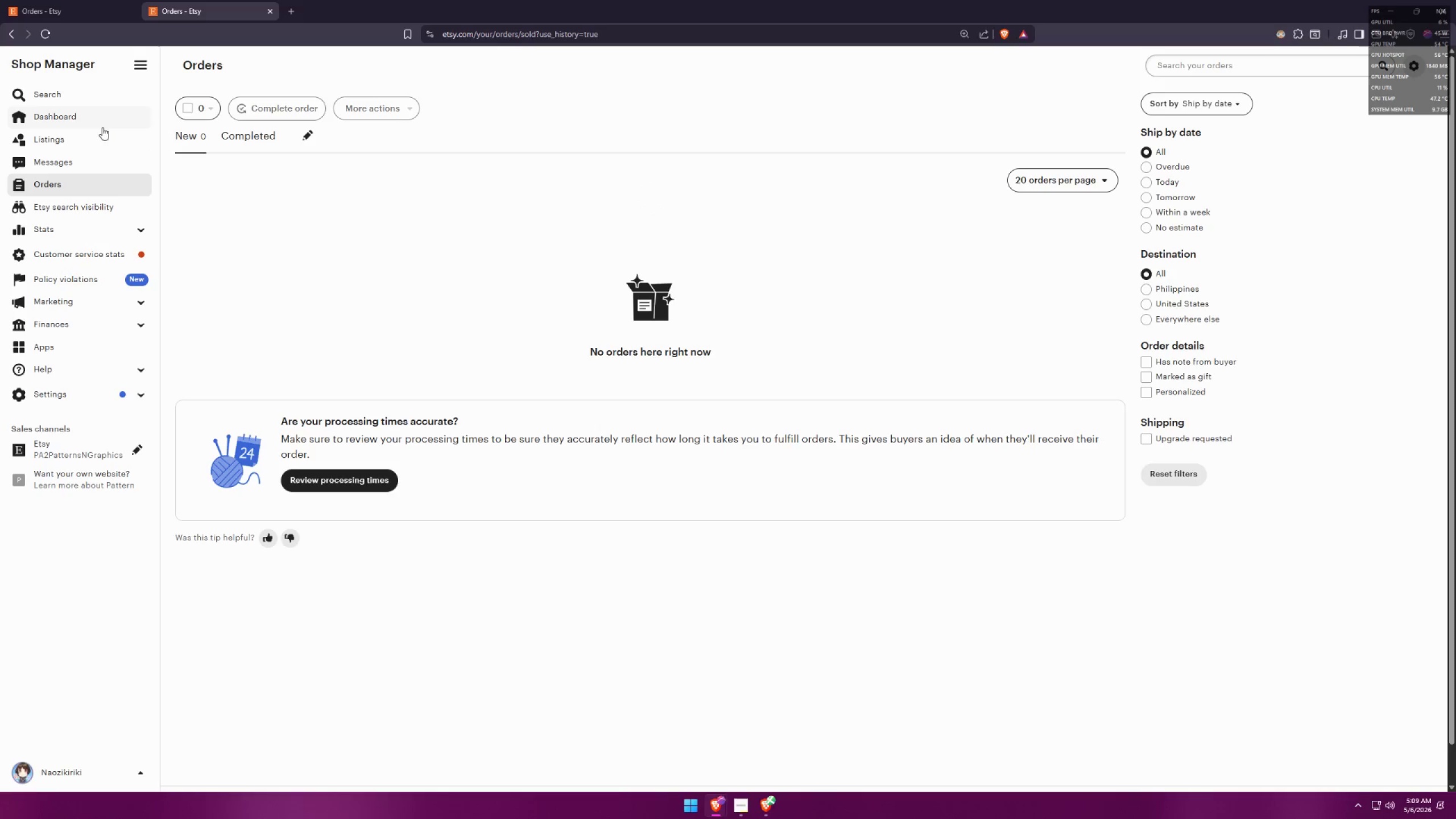 
left_click([97, 119])
 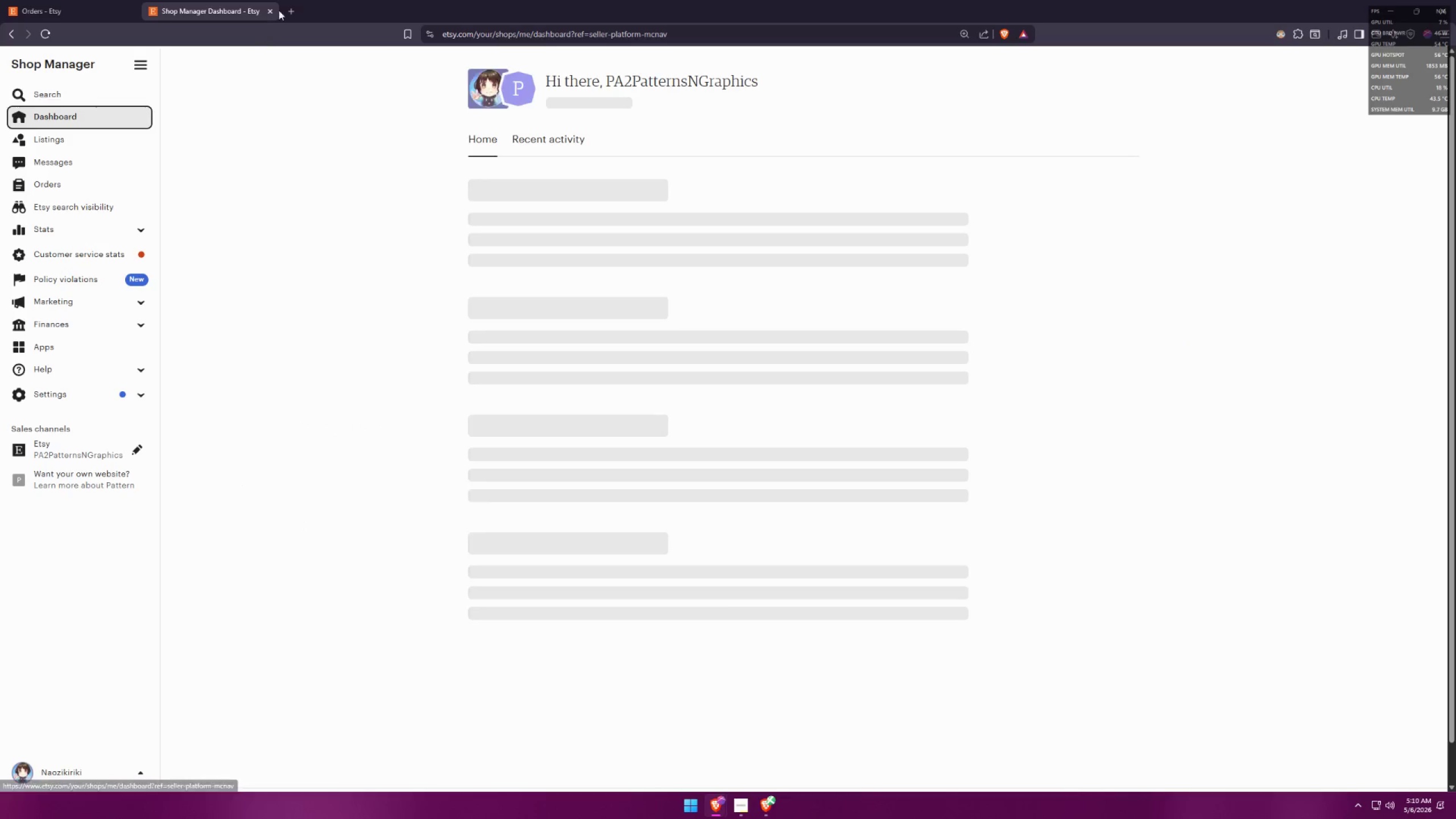 
left_click([266, 8])
 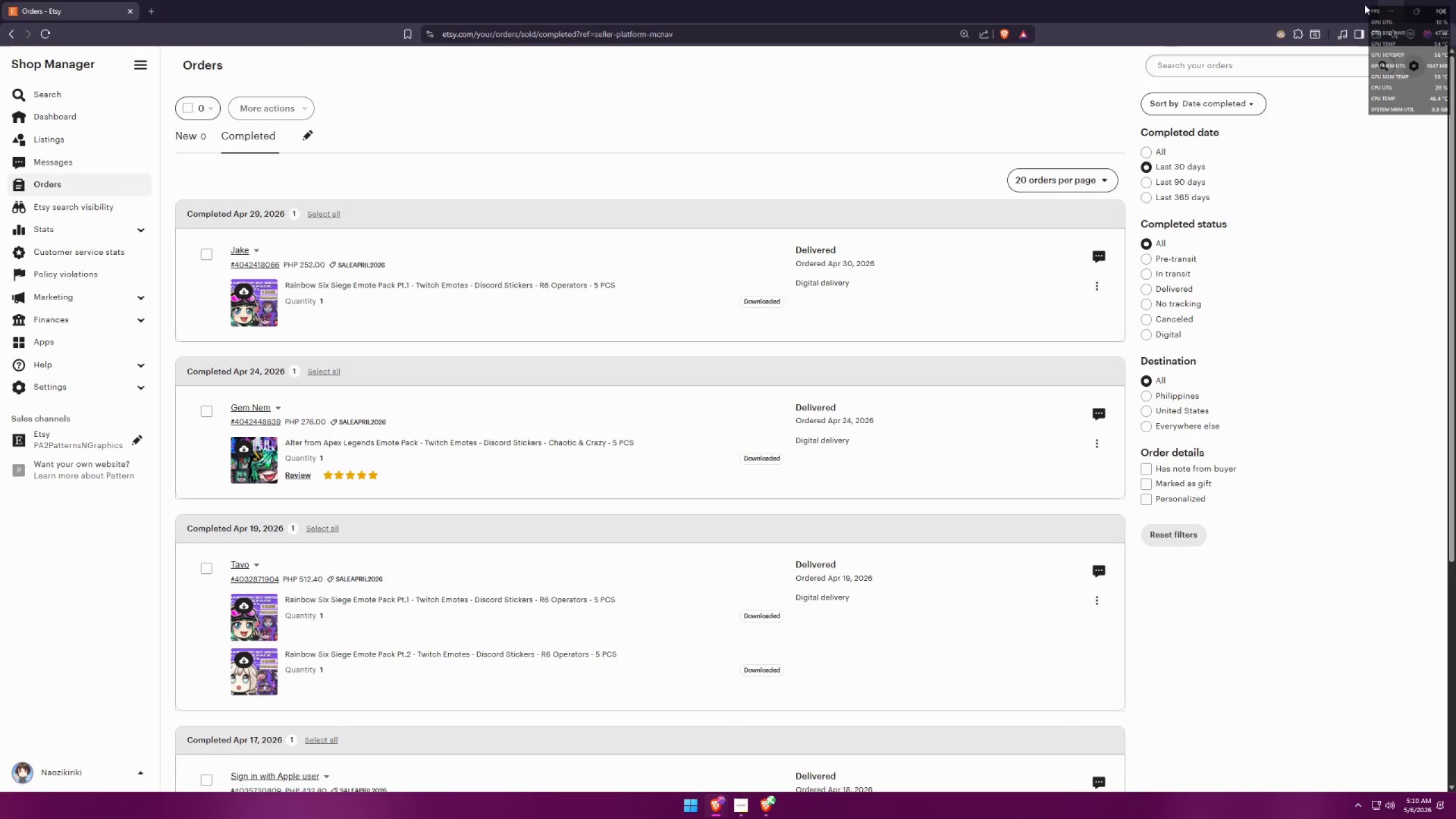 
left_click([46, 114])
 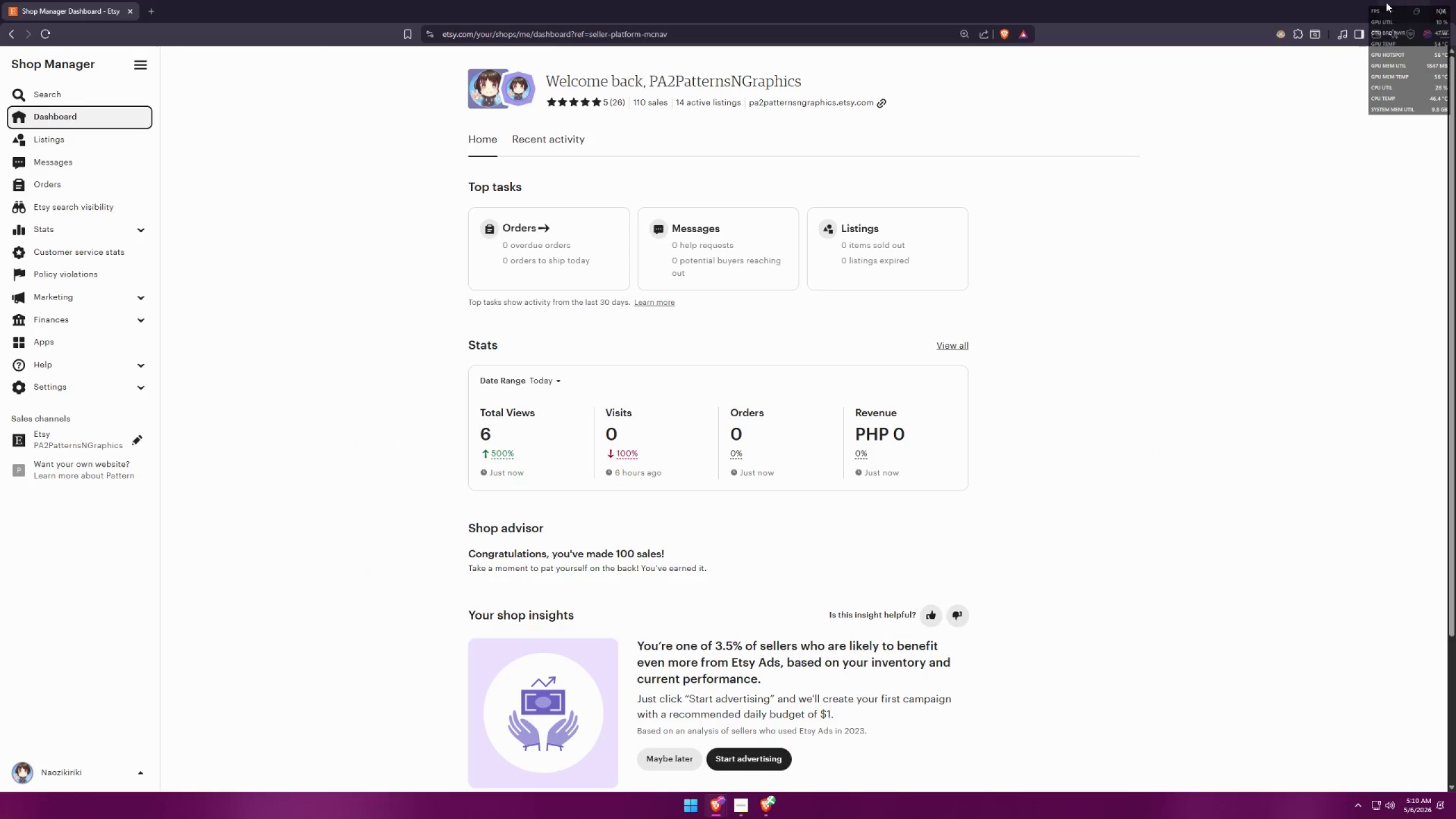 
left_click([1385, 2])
 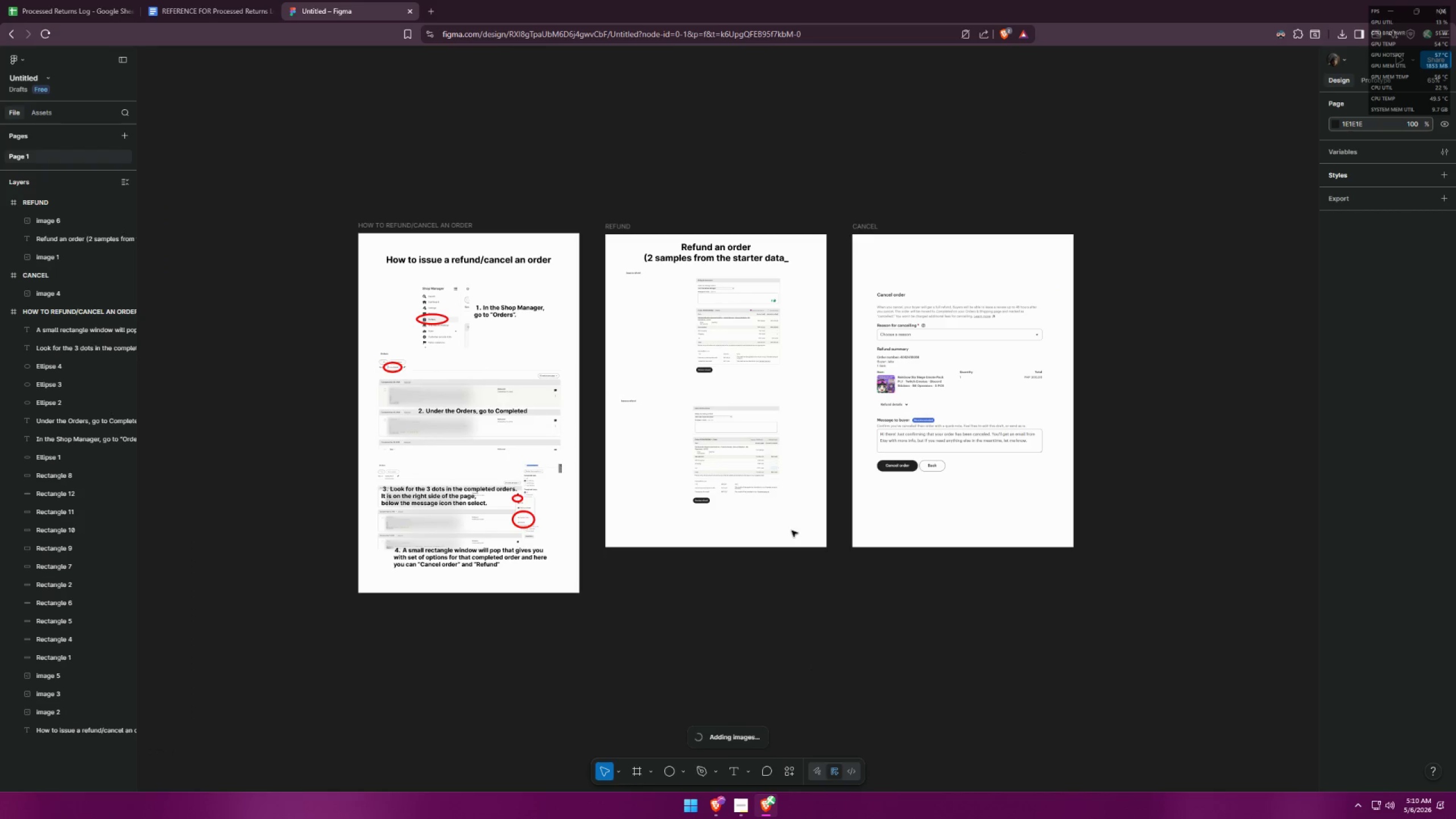 
wait(5.69)
 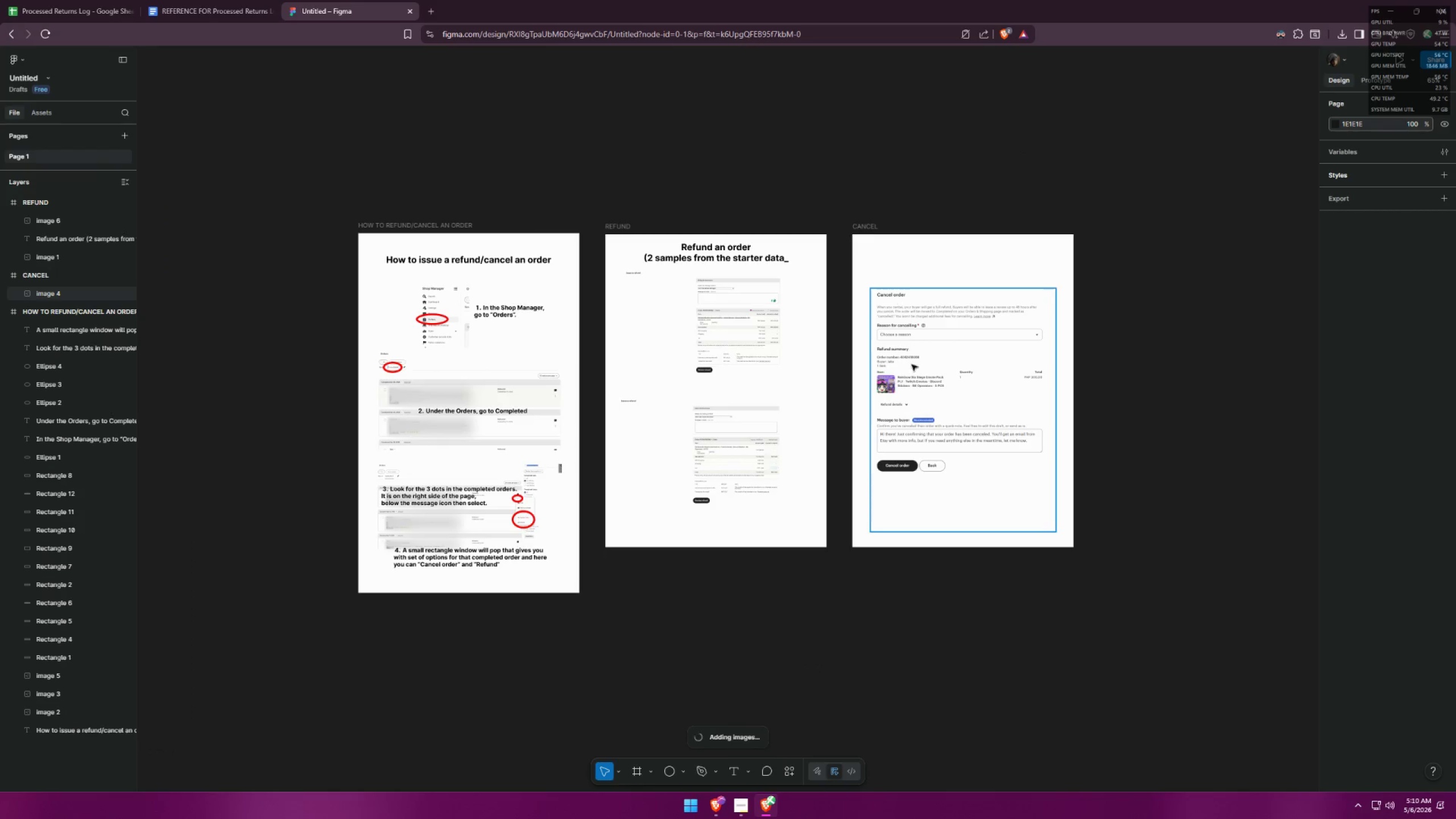 
double_click([754, 254])
 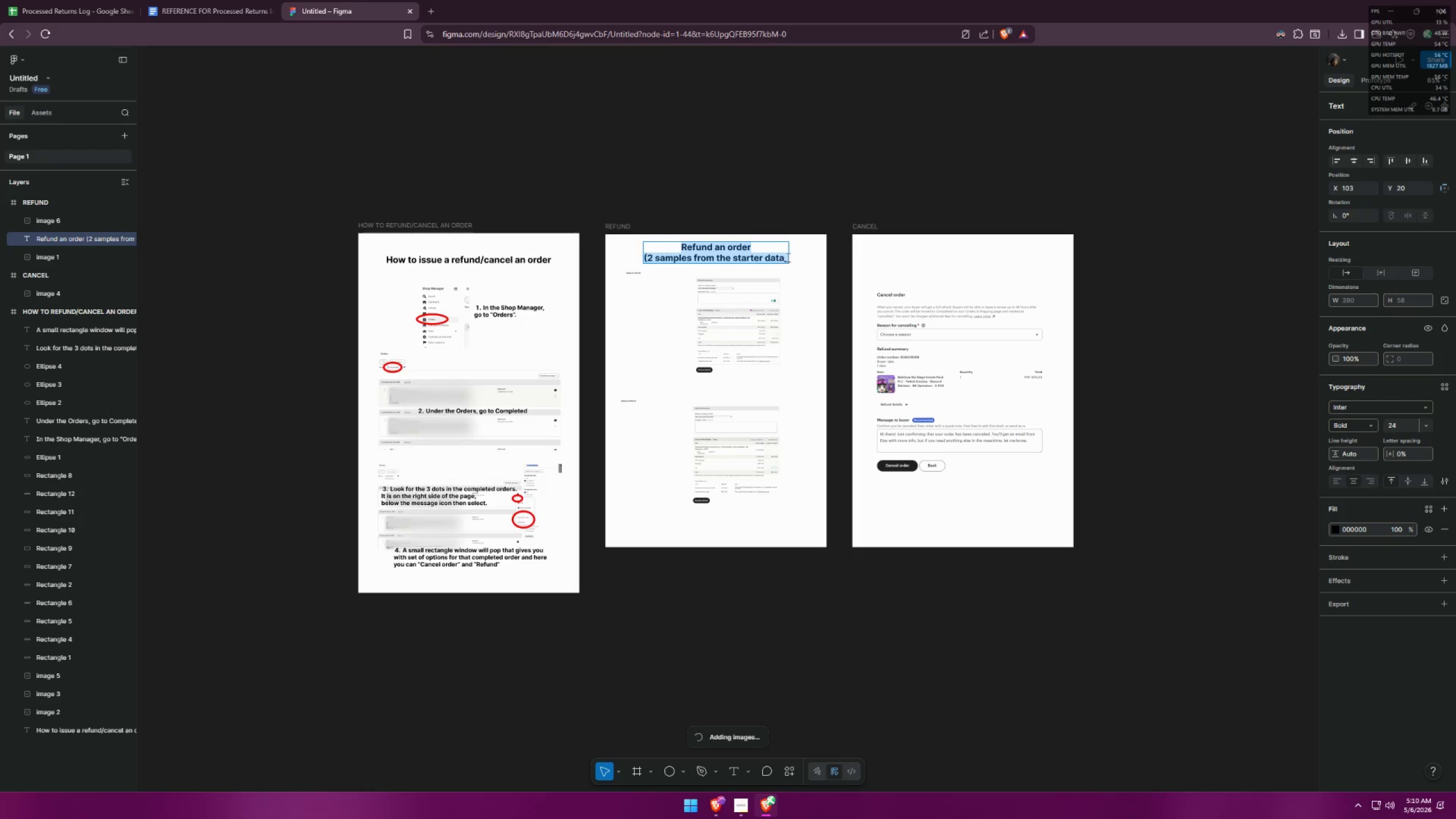 
left_click([787, 257])
 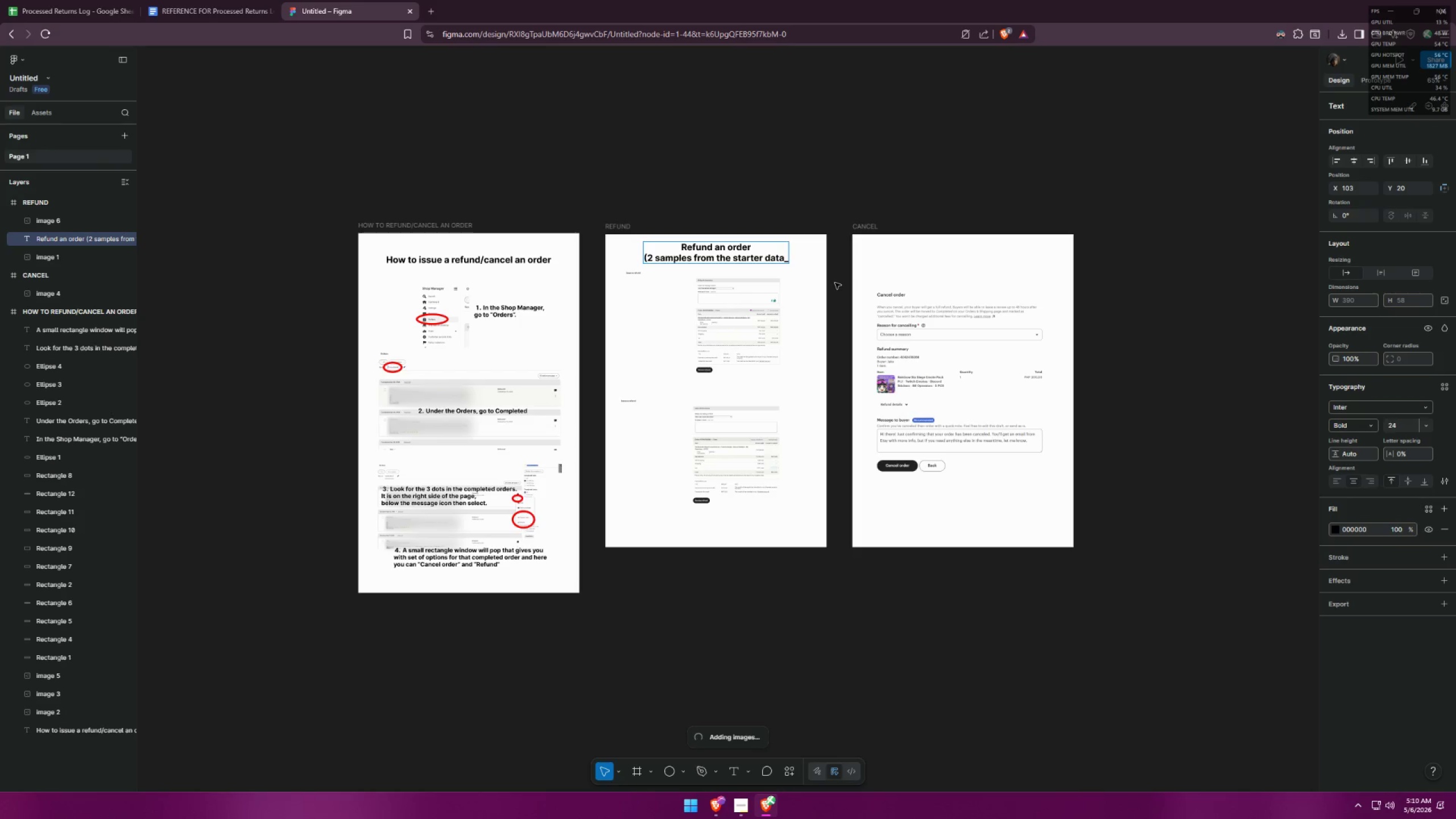 
key(Backspace)
 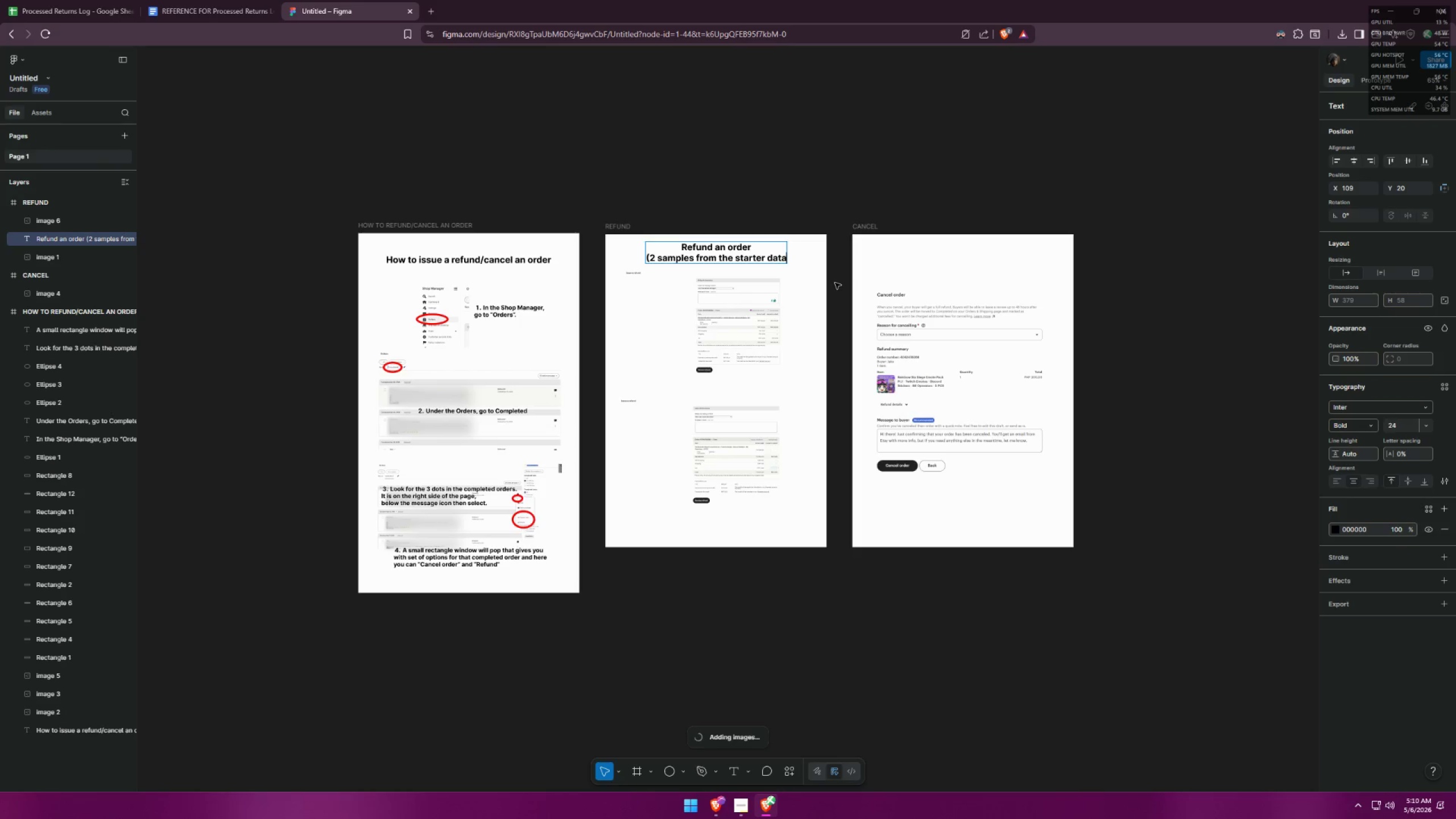 
key(Shift+0)
 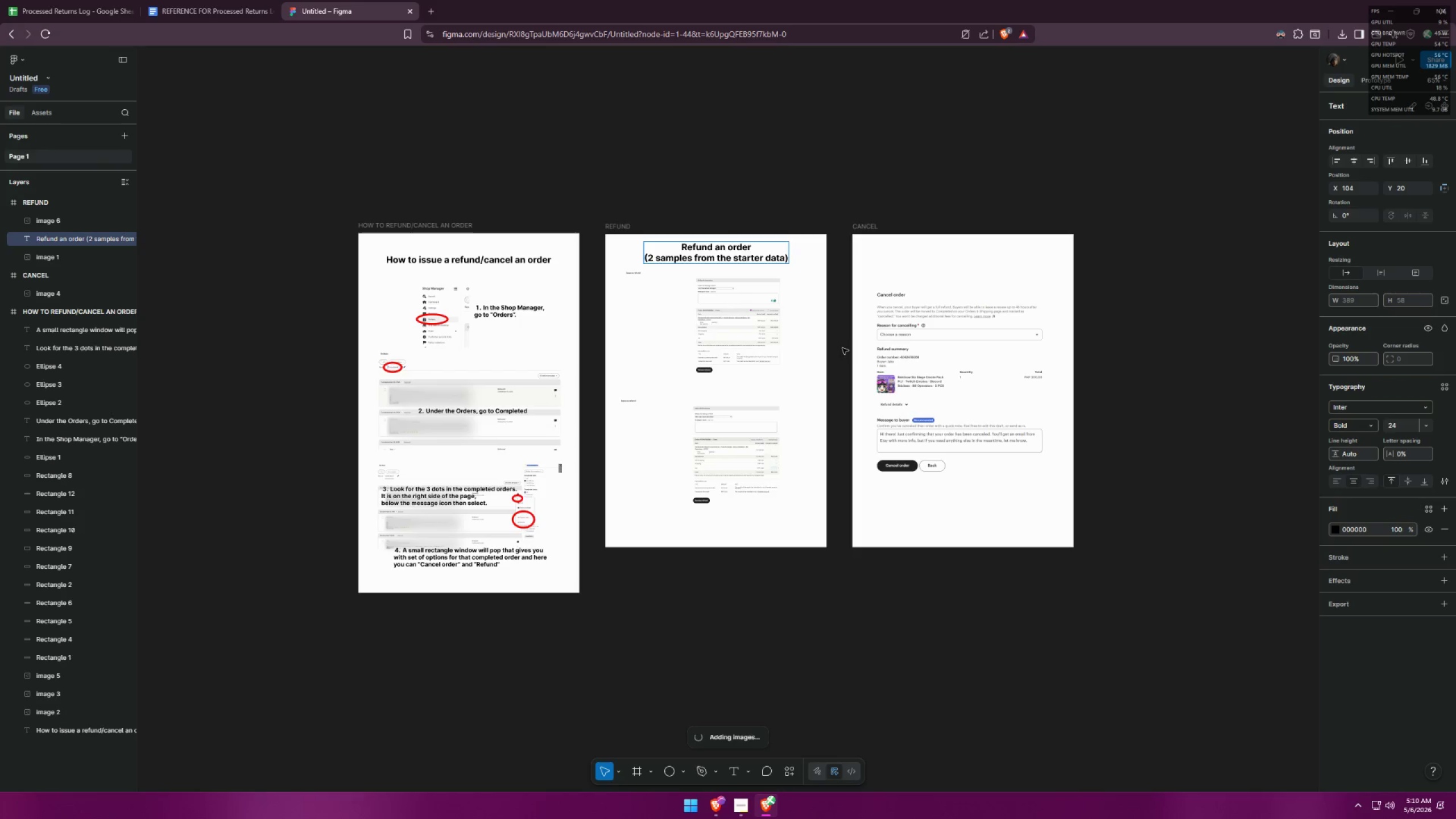 
left_click([1126, 280])
 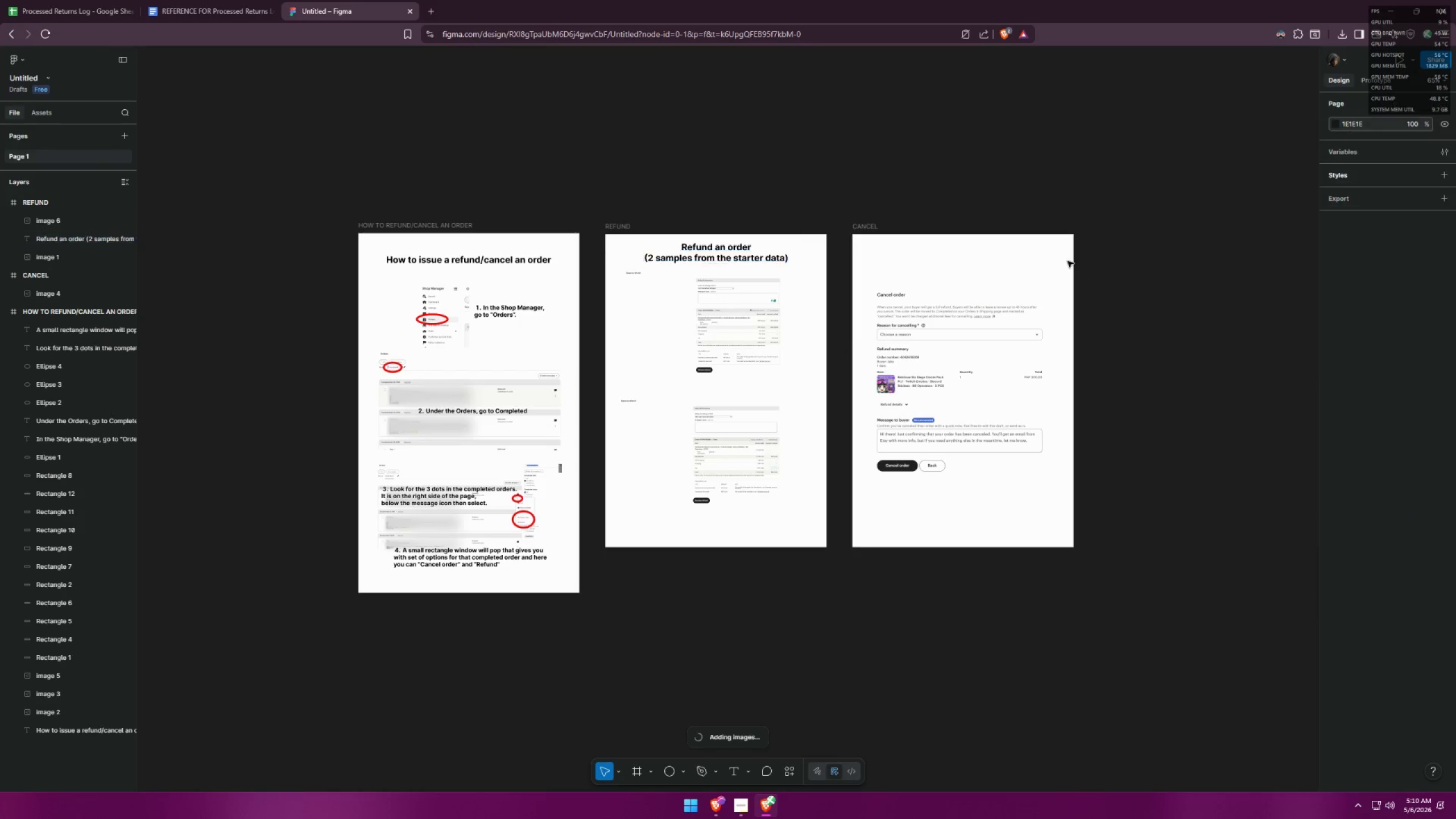 
hold_key(key=AltLeft, duration=2.34)
hold_key(key=ShiftLeft, duration=1.52)
left_click_drag(start_coordinate=[754, 254], to_coordinate=[999, 271])
 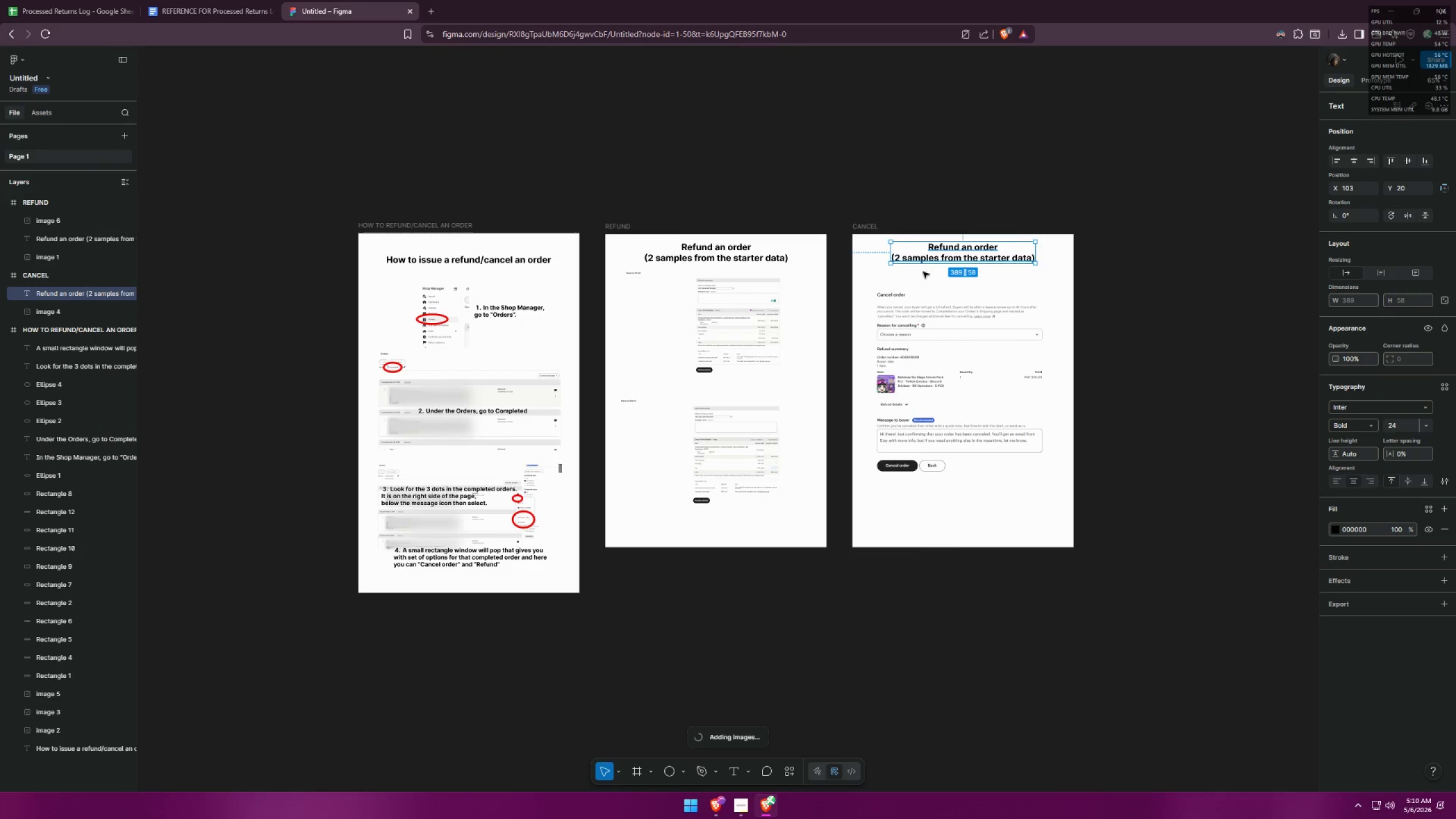 
hold_key(key=ShiftLeft, duration=0.84)
 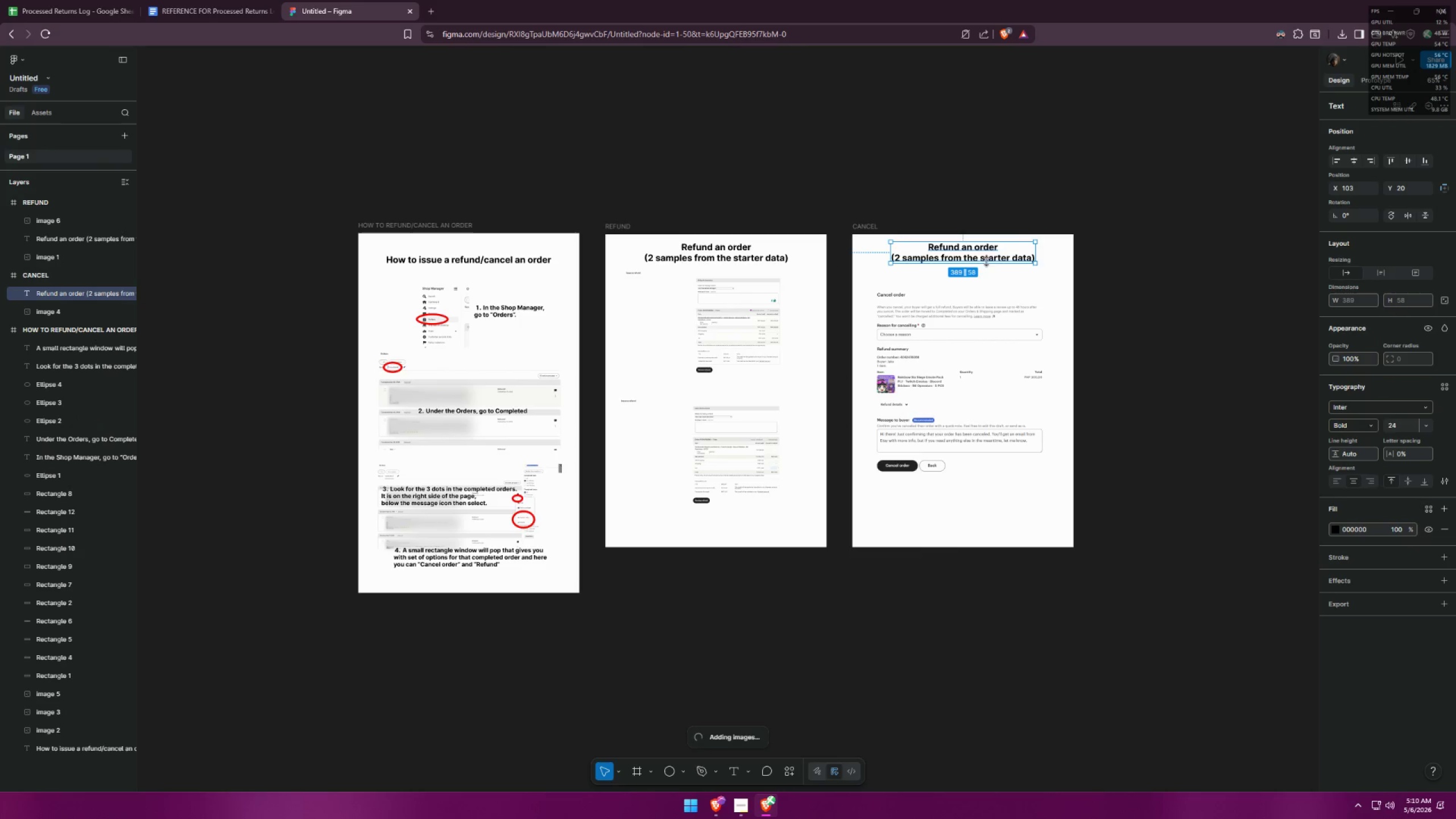 
double_click([975, 254])
 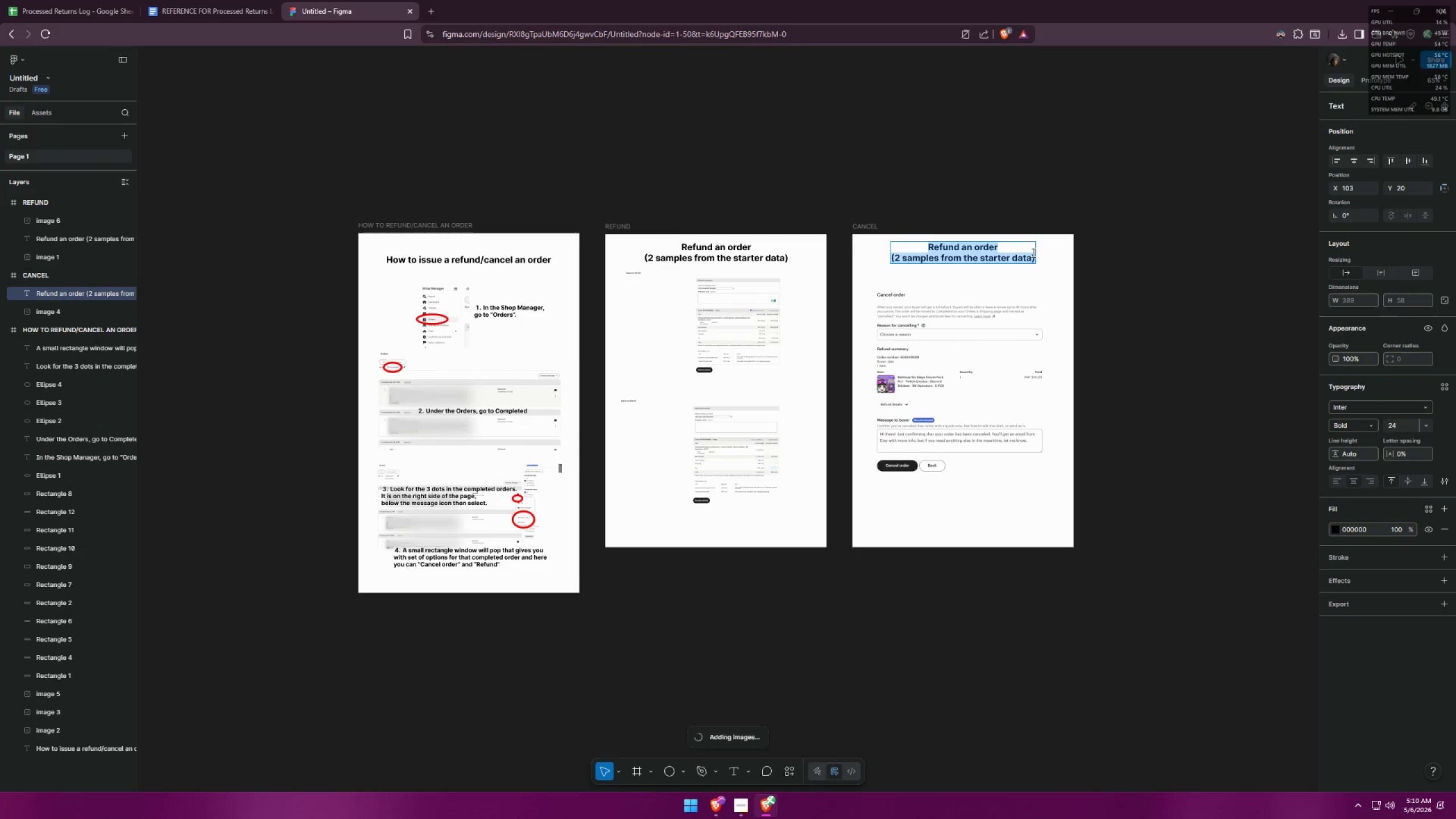 
left_click([1112, 299])
 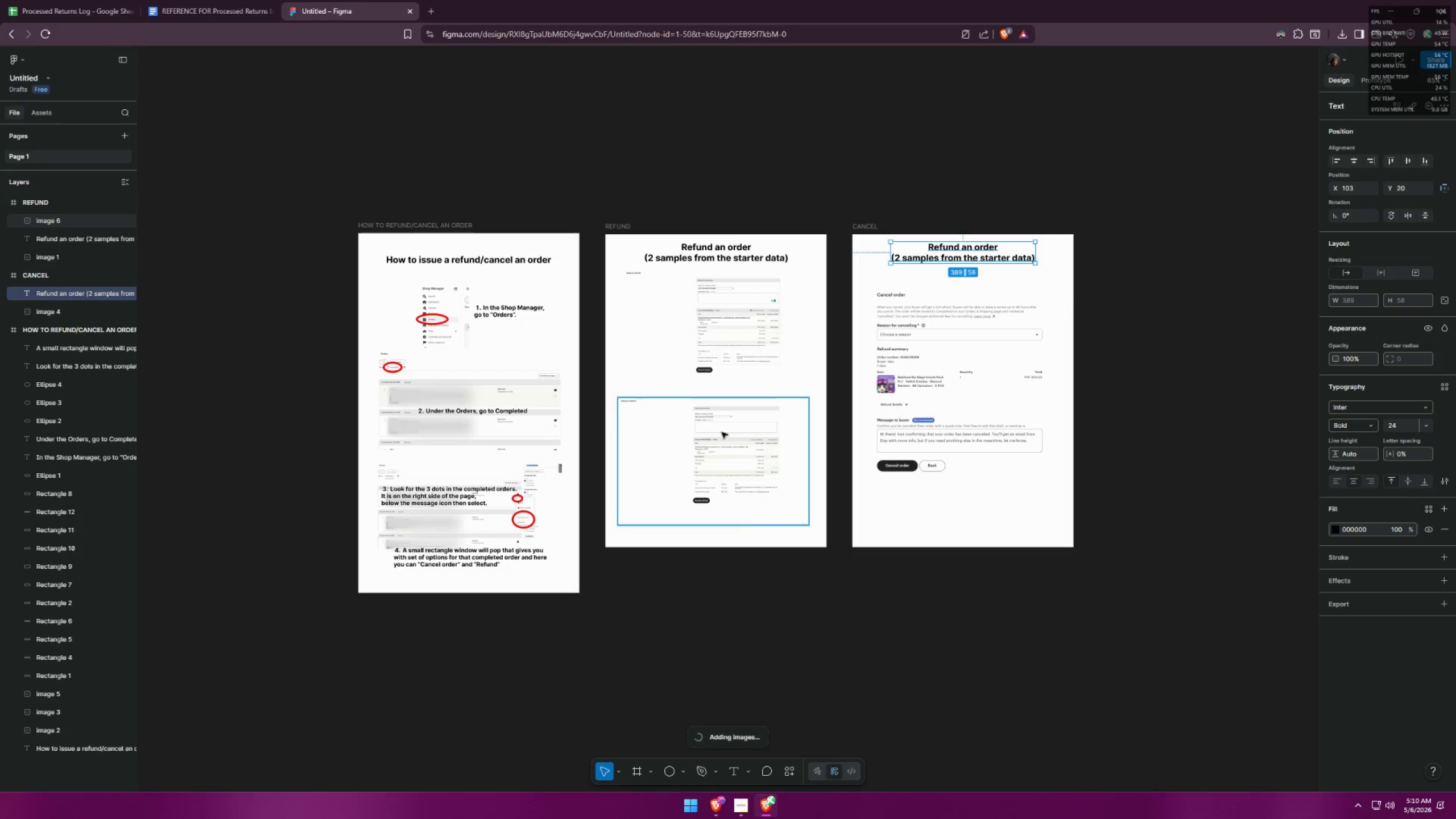 
left_click_drag(start_coordinate=[775, 563], to_coordinate=[686, 334])
 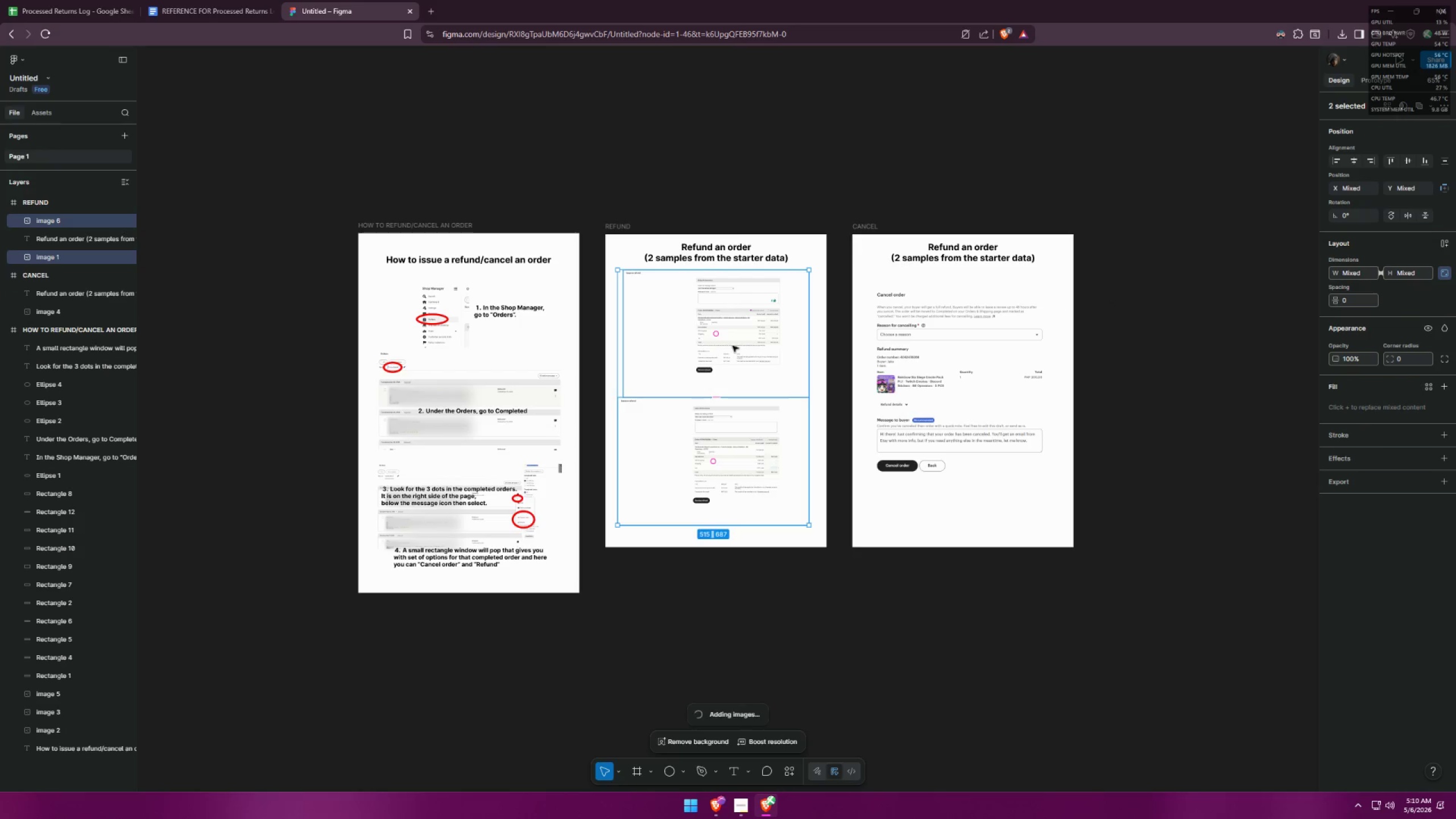 
hold_key(key=ShiftLeft, duration=1.34)
left_click_drag(start_coordinate=[744, 344], to_coordinate=[745, 354])
 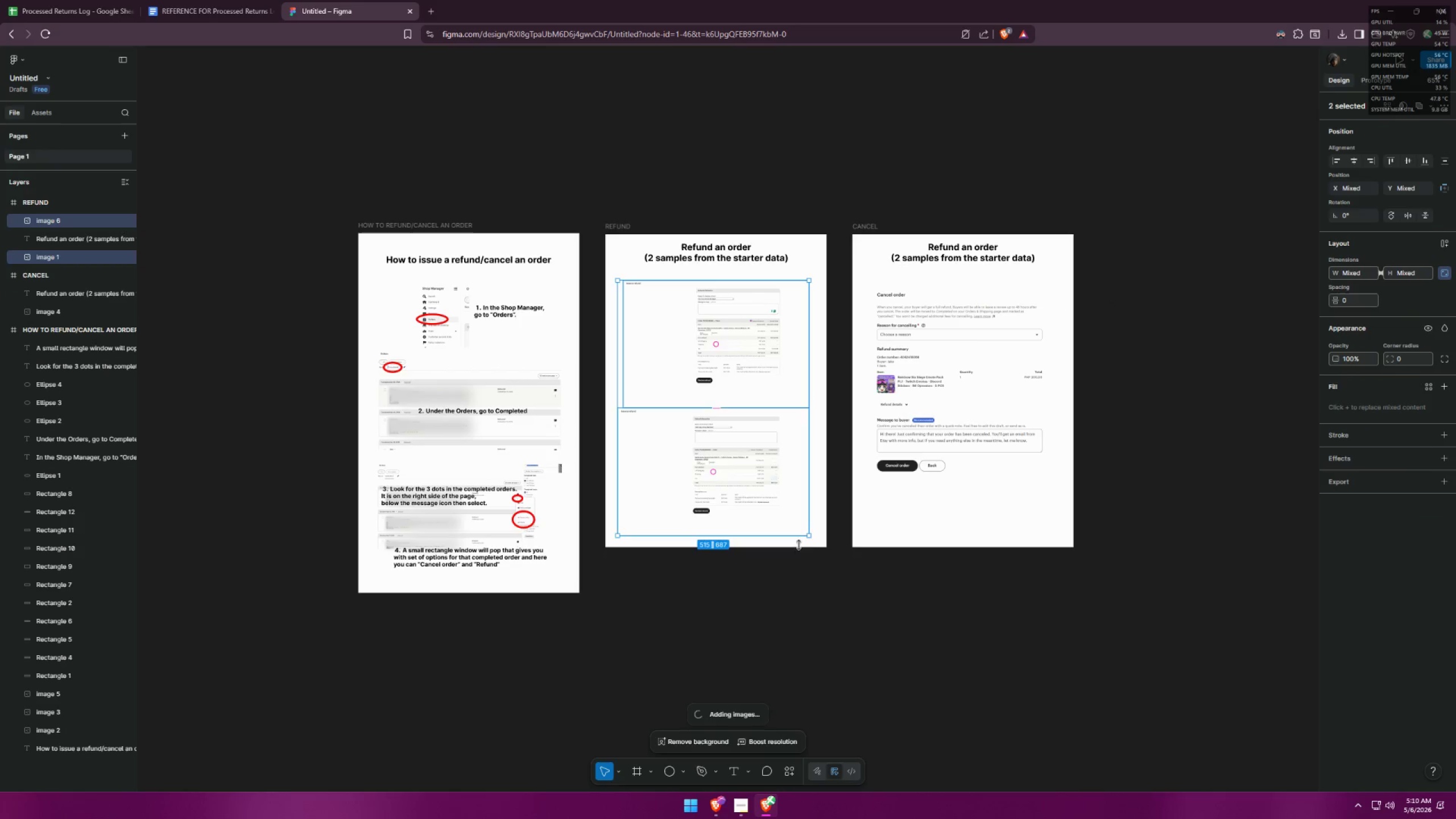 
left_click([826, 599])
 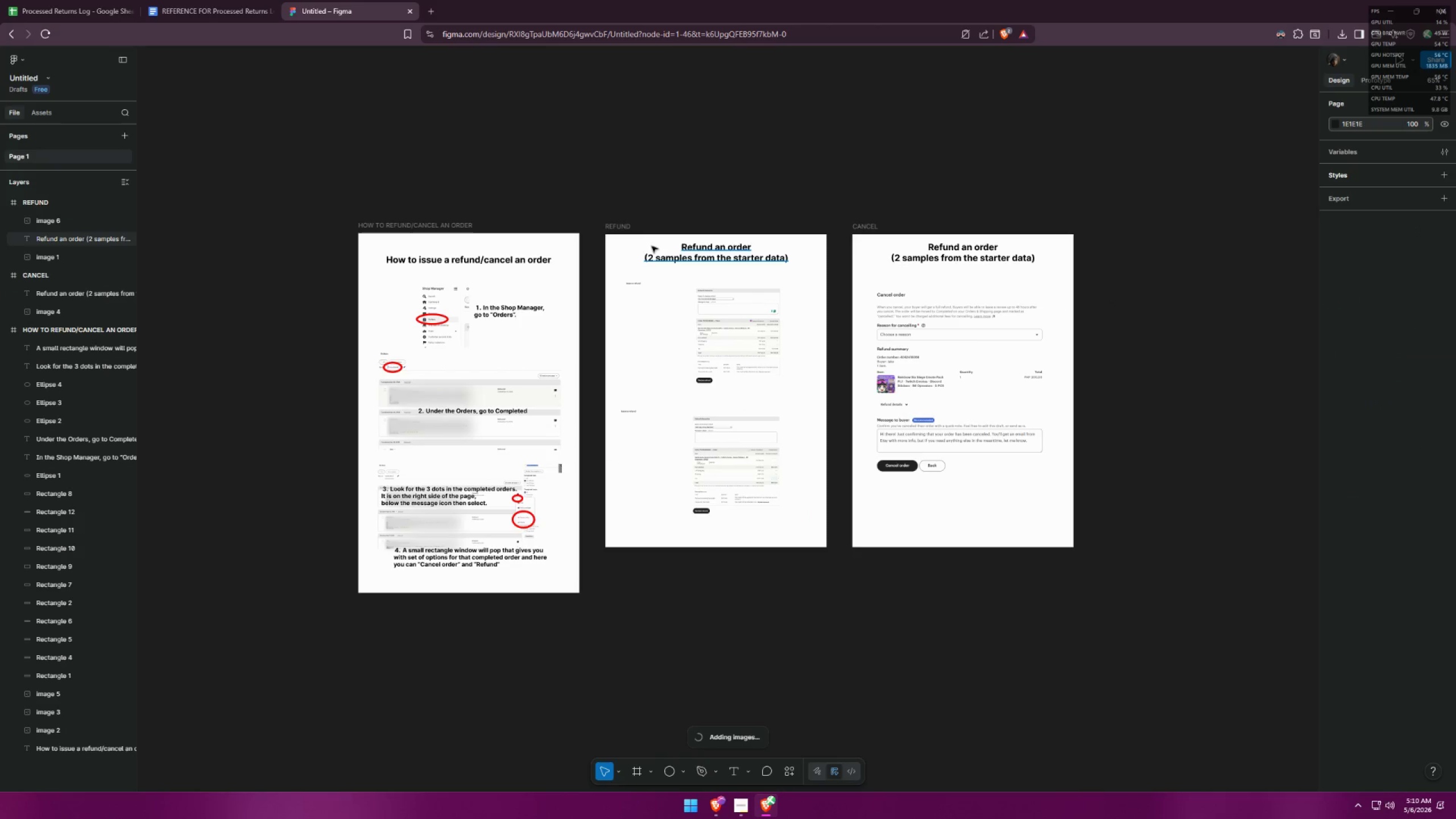 
left_click_drag(start_coordinate=[632, 217], to_coordinate=[1084, 274])
 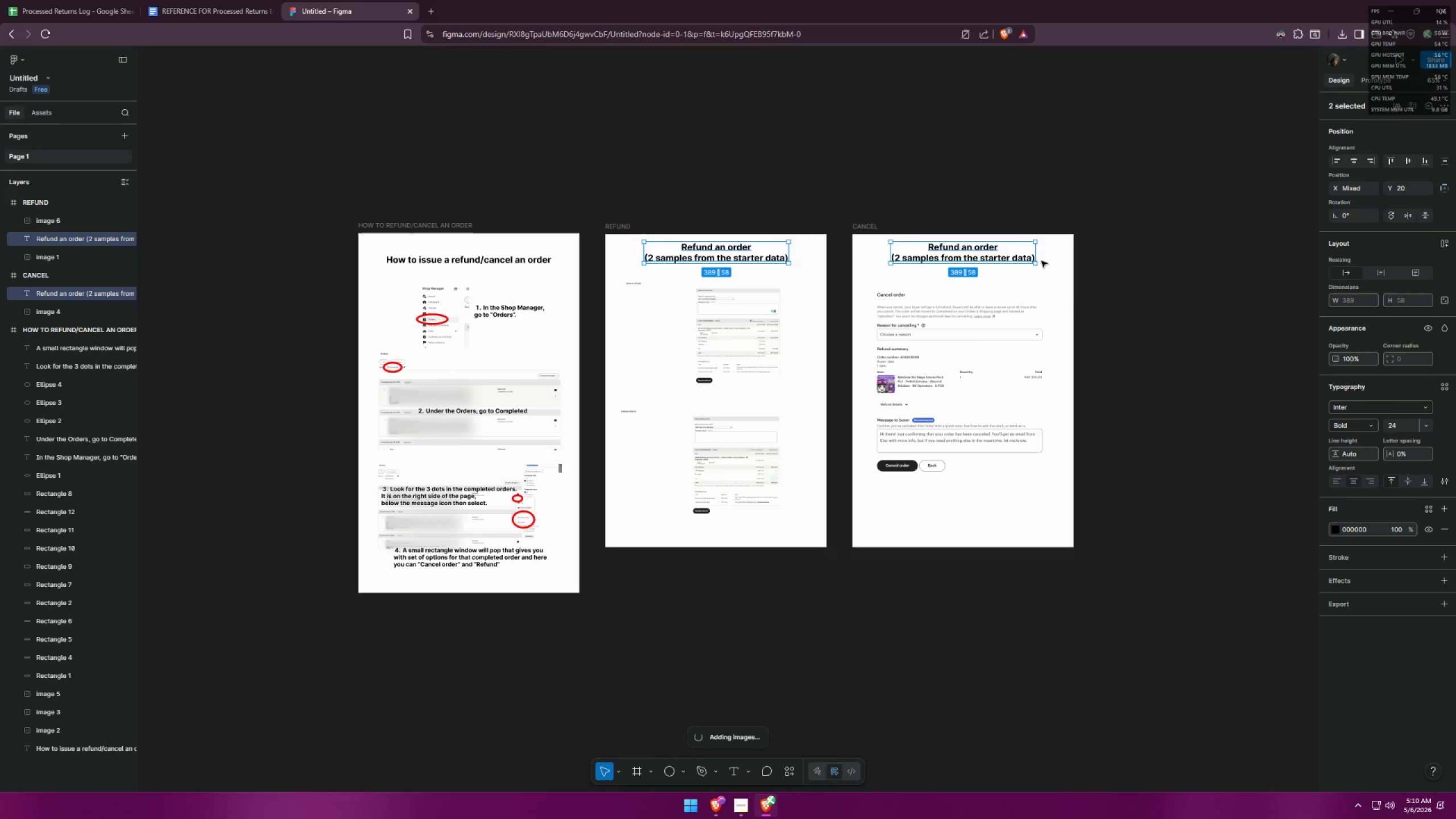 
hold_key(key=ShiftLeft, duration=1.51)
left_click_drag(start_coordinate=[1000, 251], to_coordinate=[998, 261])
 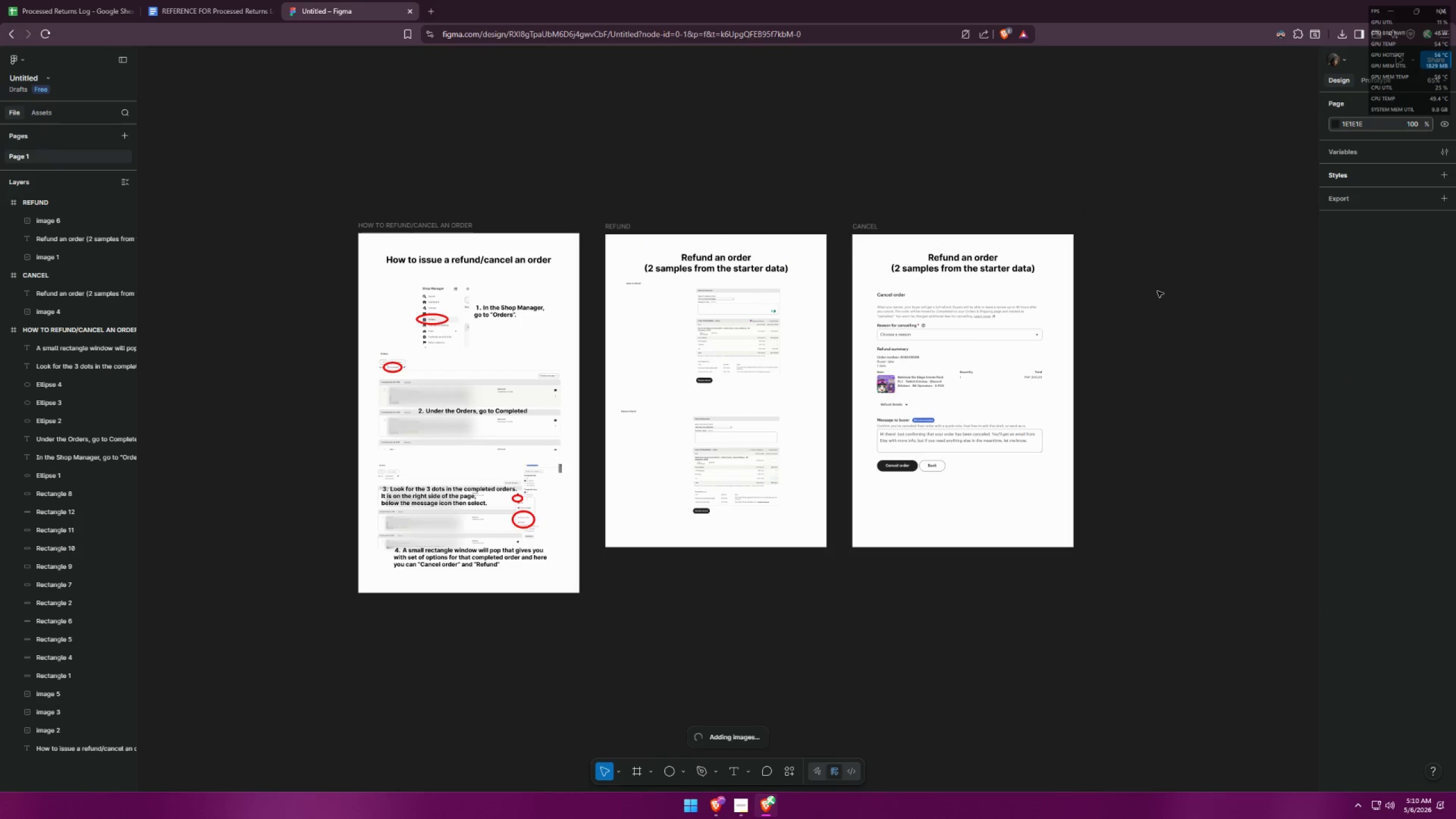 
hold_key(key=ShiftLeft, duration=0.47)
 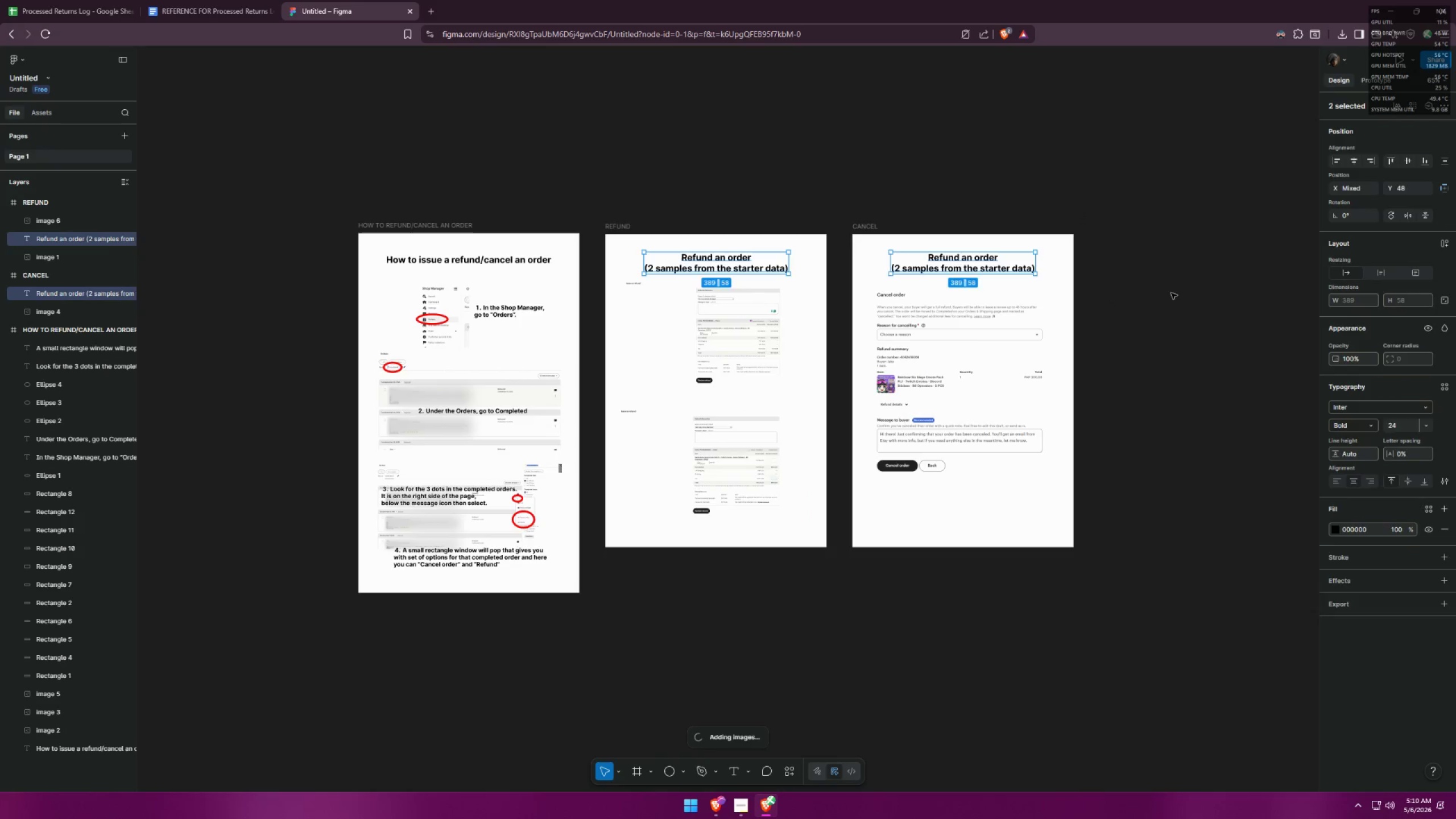 
left_click([1171, 292])
 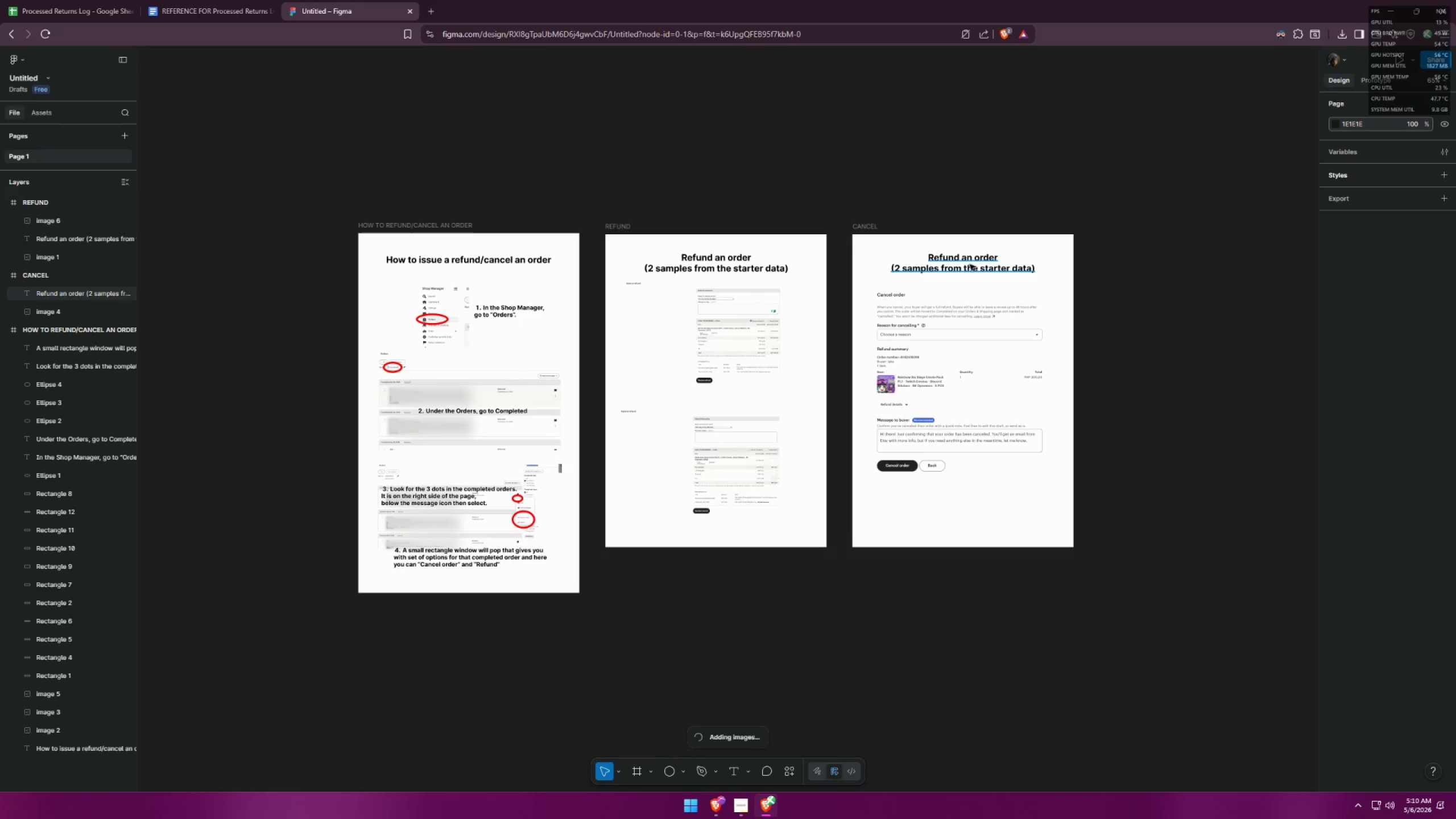 
double_click([956, 258])
 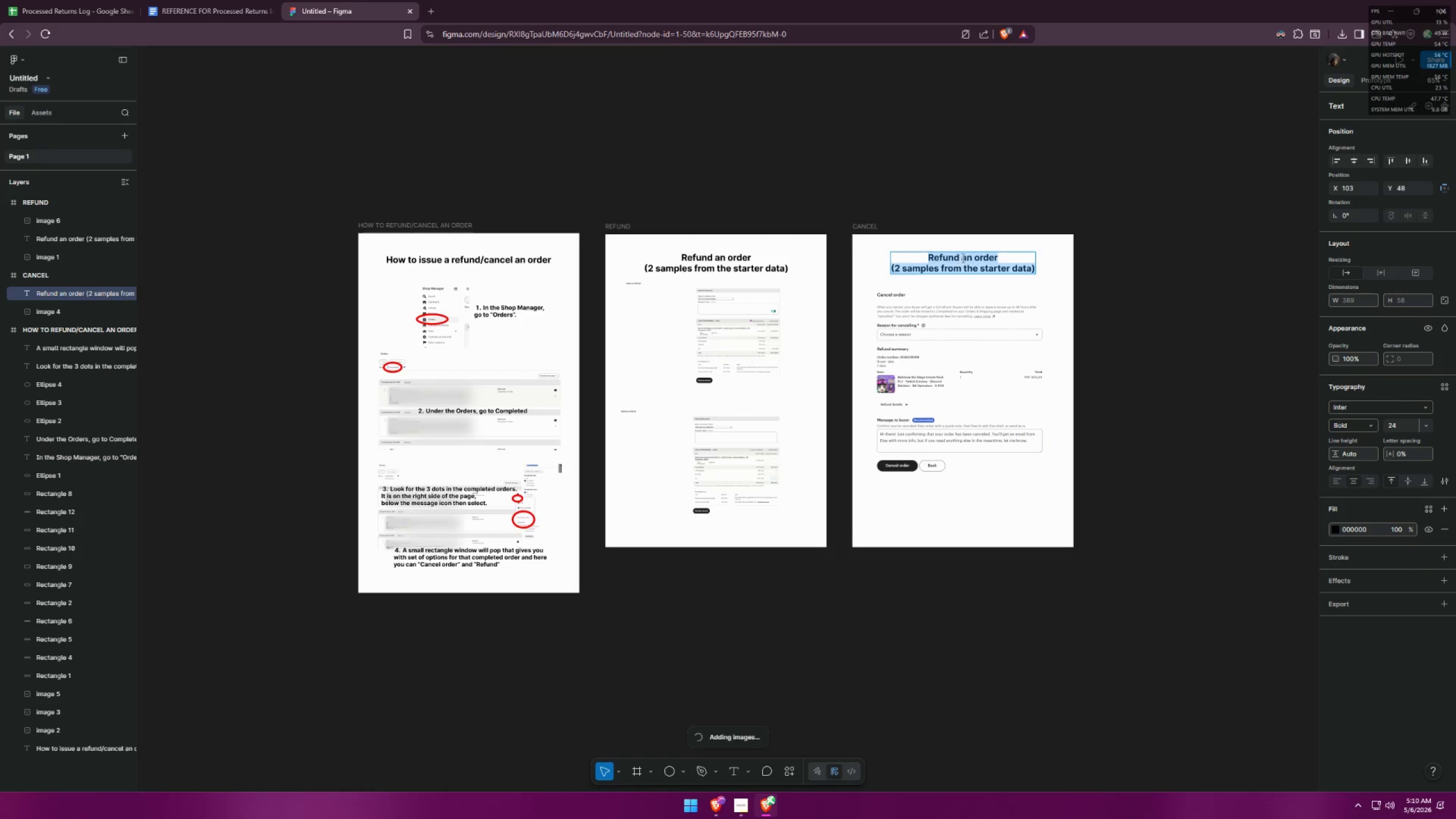 
triple_click([962, 257])
 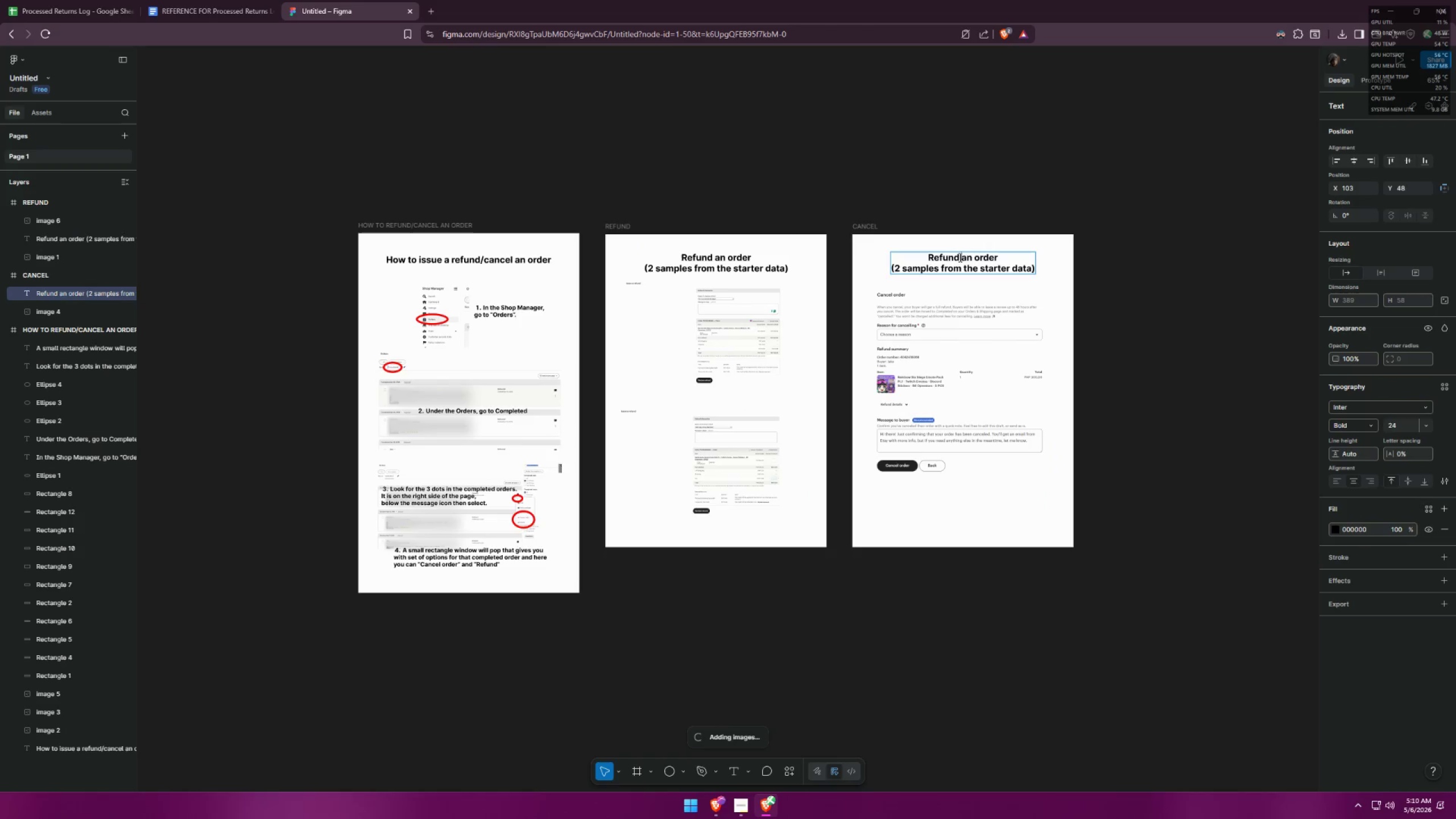 
left_click_drag(start_coordinate=[959, 257], to_coordinate=[899, 249])
 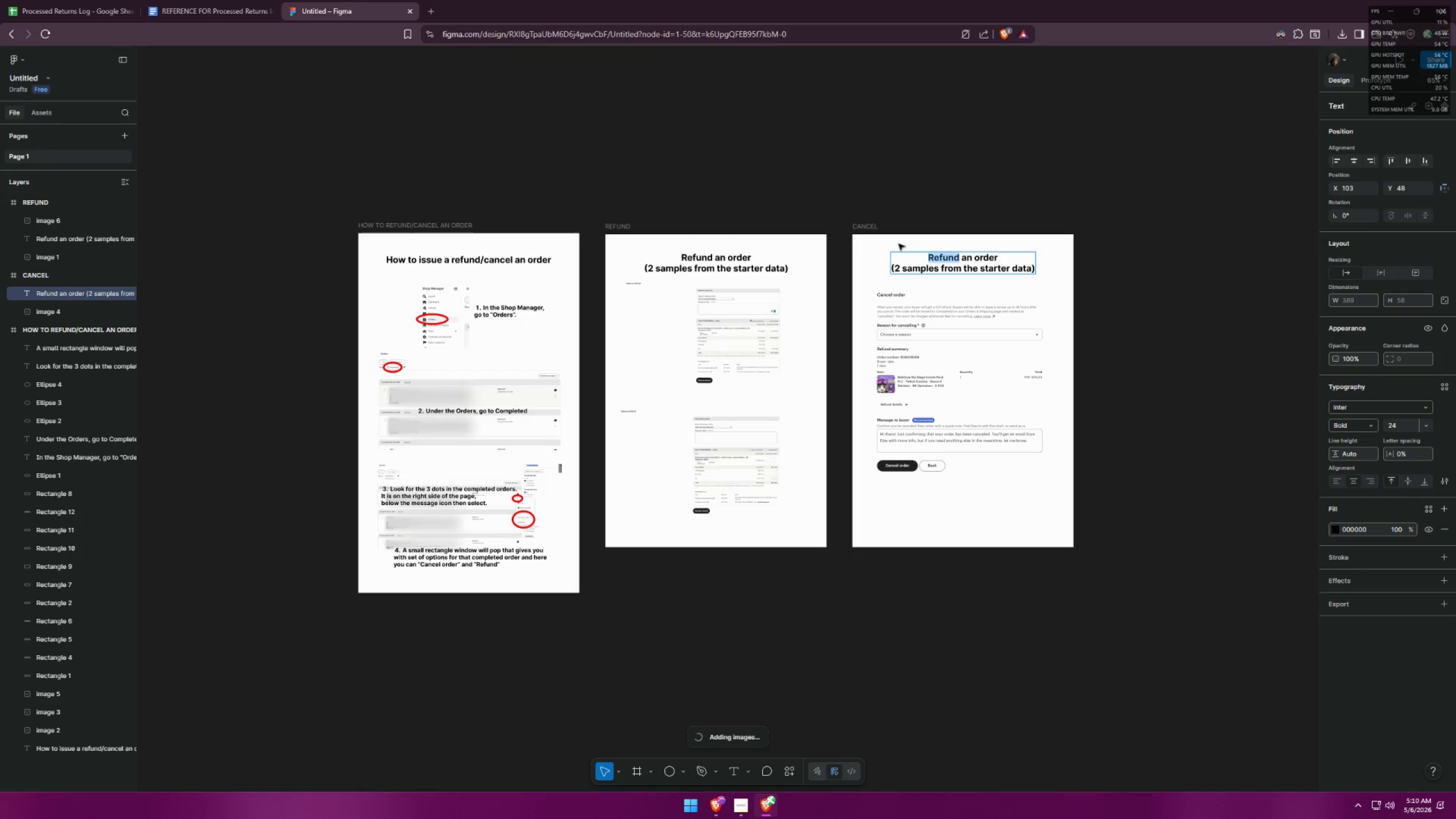 
type(Cancel)
 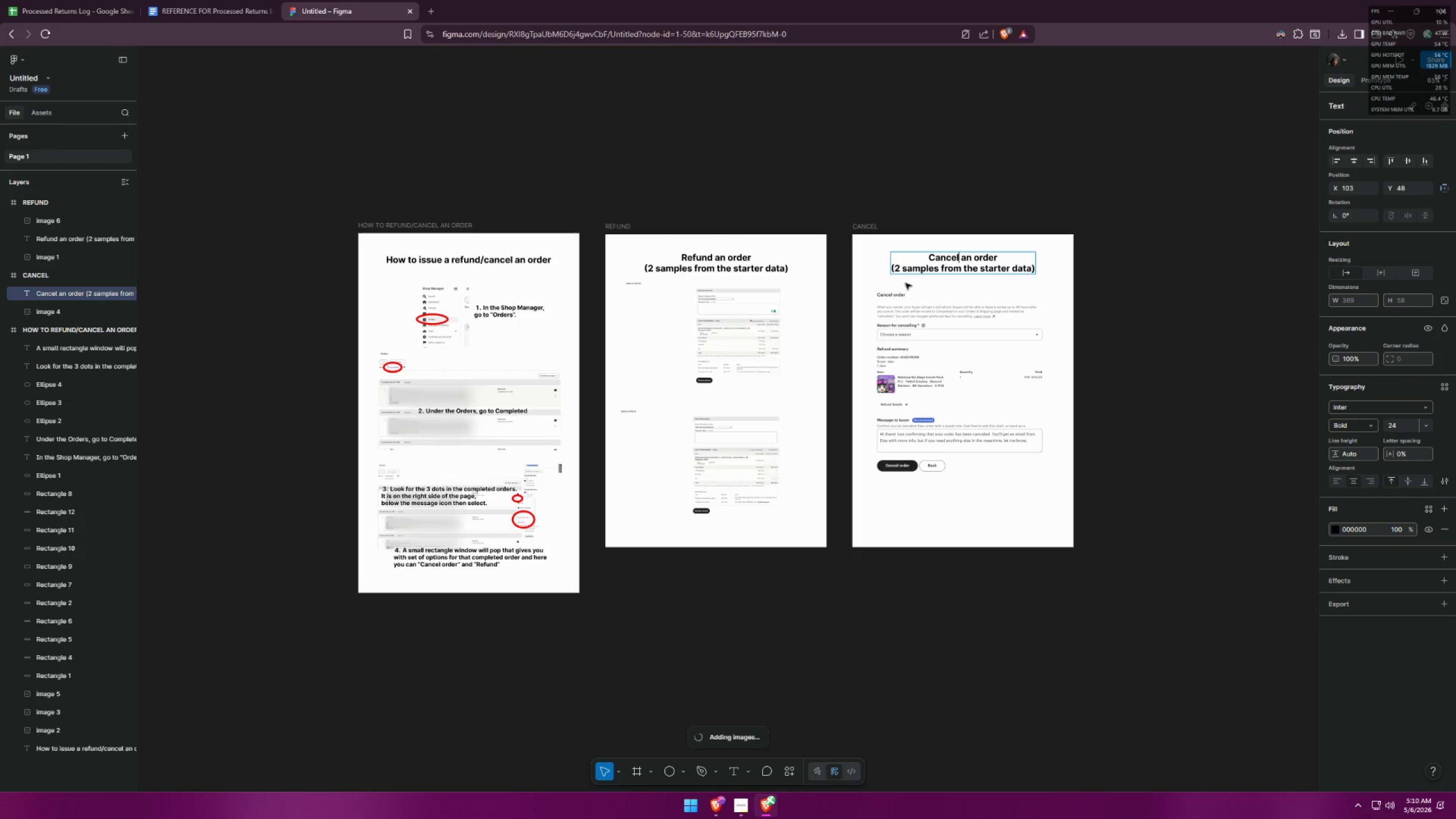 
double_click([895, 270])
 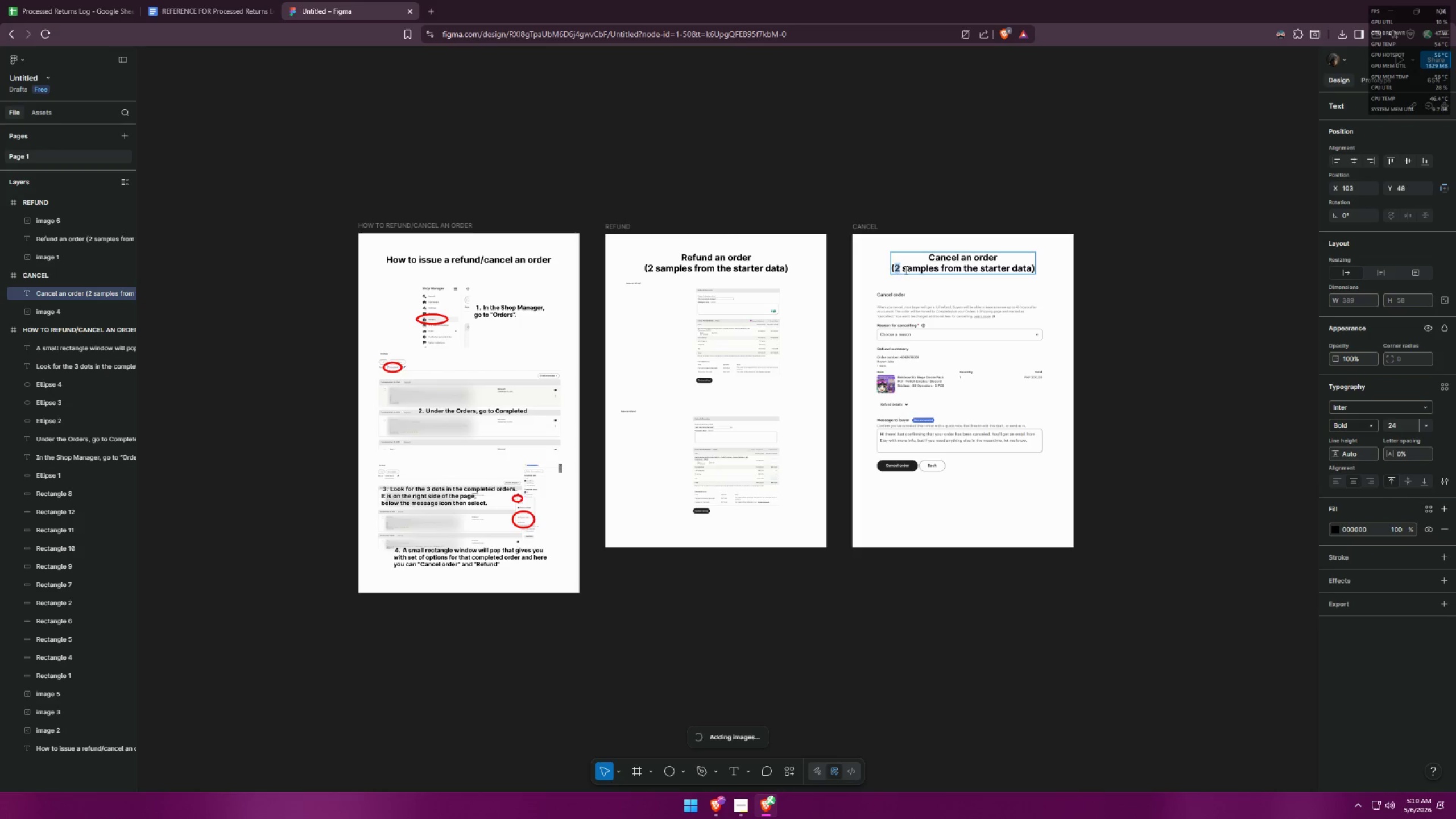 
key(1)
 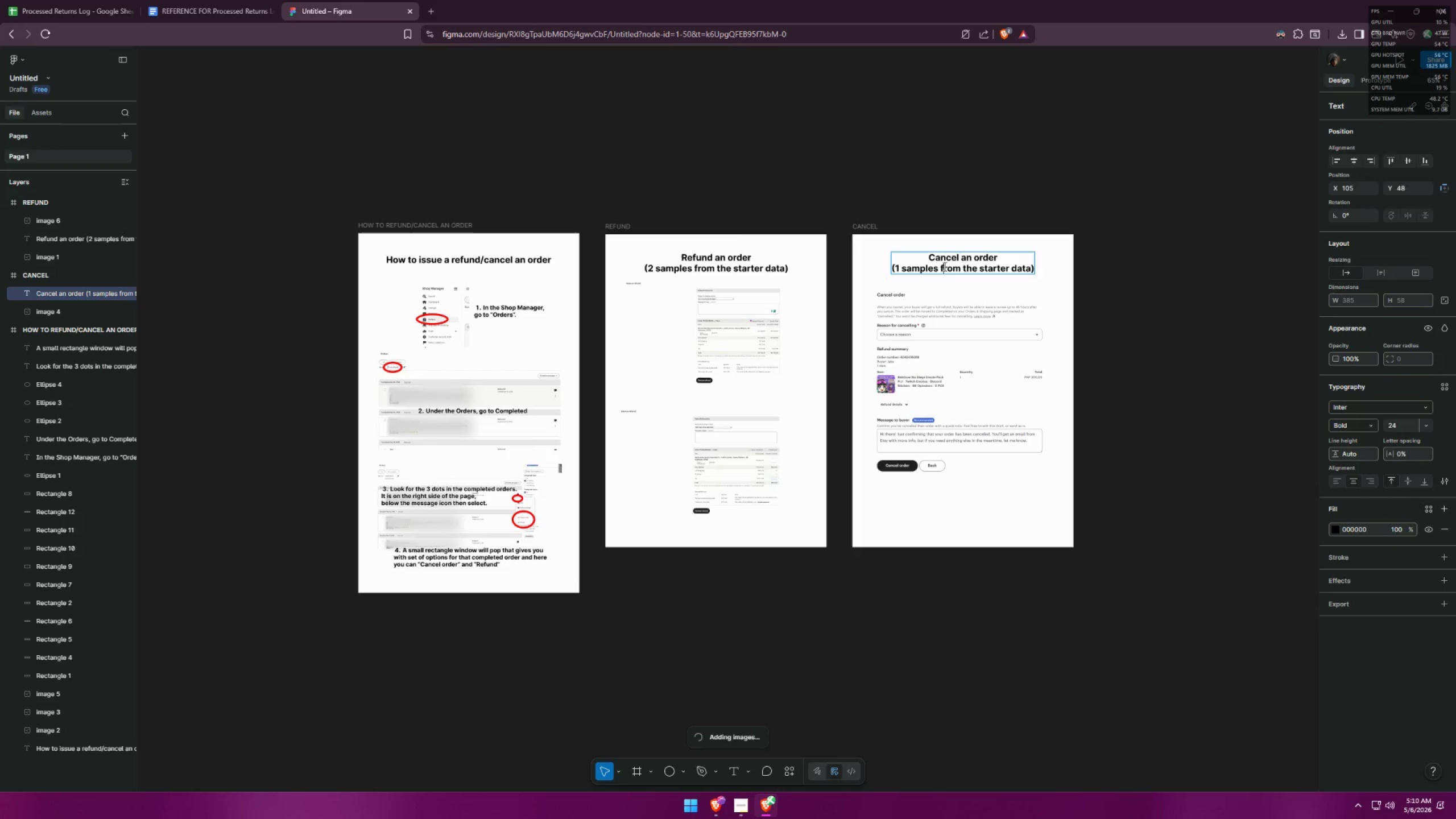 
double_click([937, 265])
 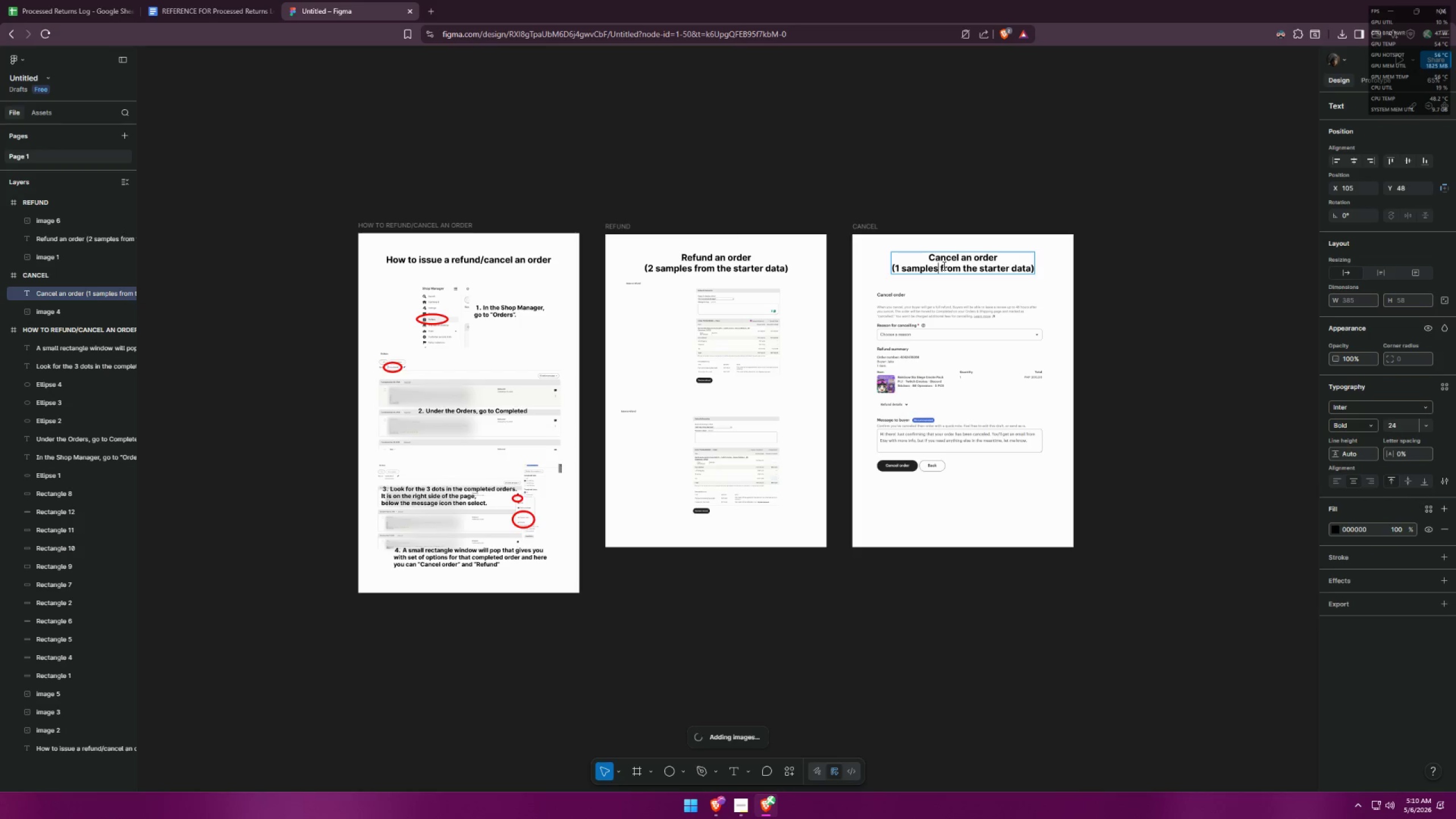 
key(Backspace)
 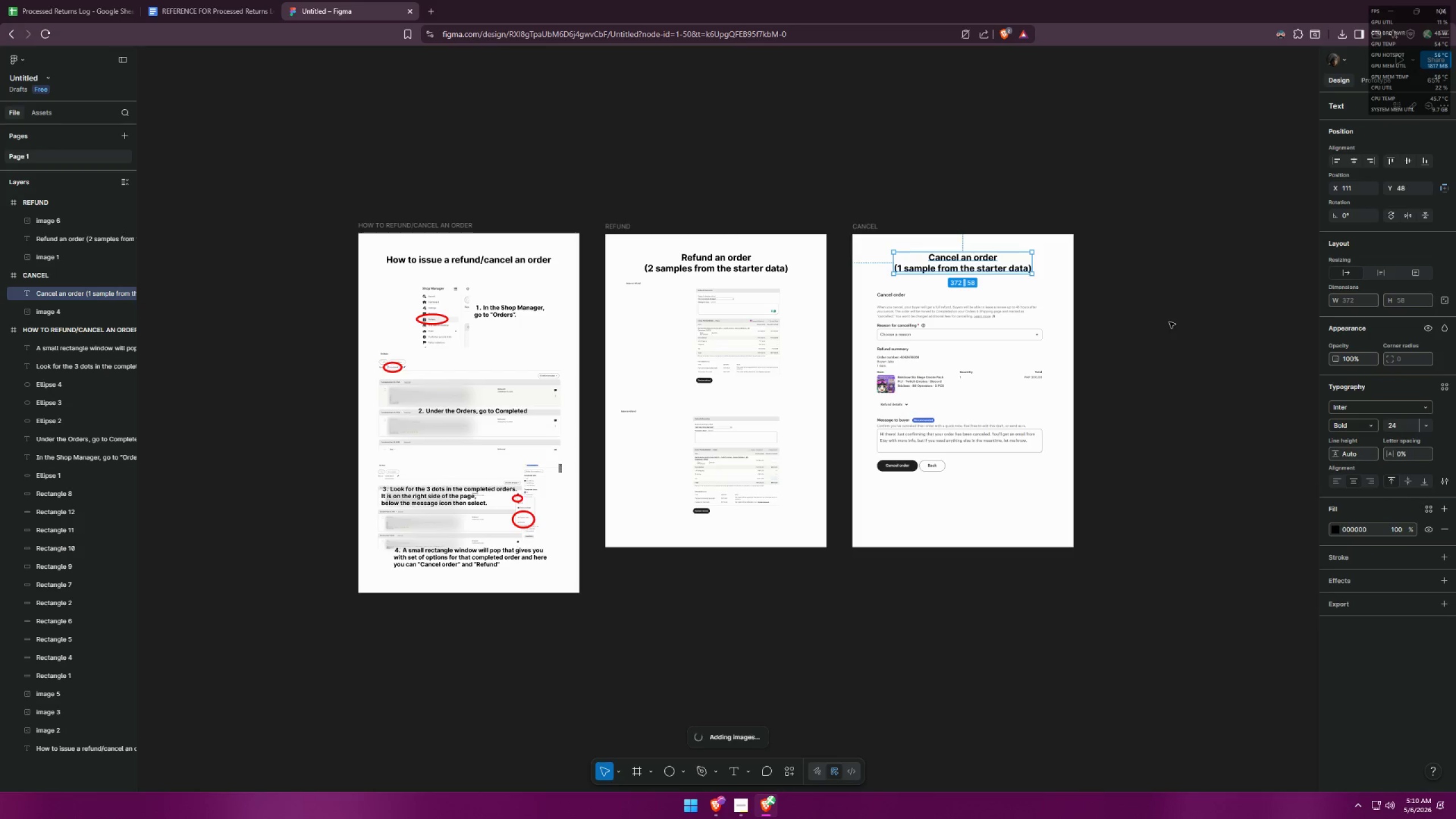 
left_click_drag(start_coordinate=[1168, 322], to_coordinate=[1164, 322])
 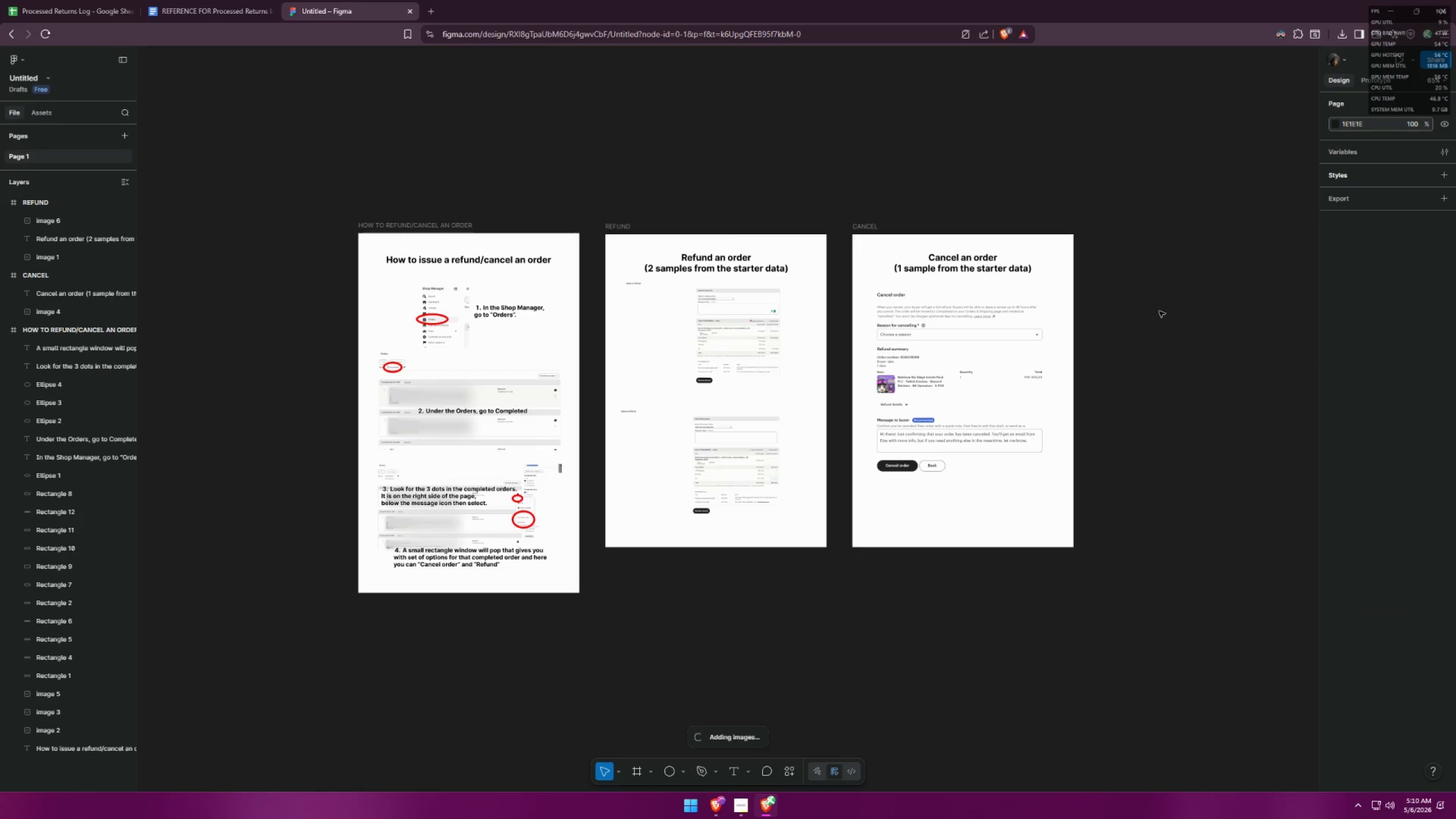 
hold_key(key=ControlLeft, duration=1.5)
hold_key(key=ControlLeft, duration=1.51)
scroll: coordinate [735, 291], scroll_direction: up, amount: 4.0
 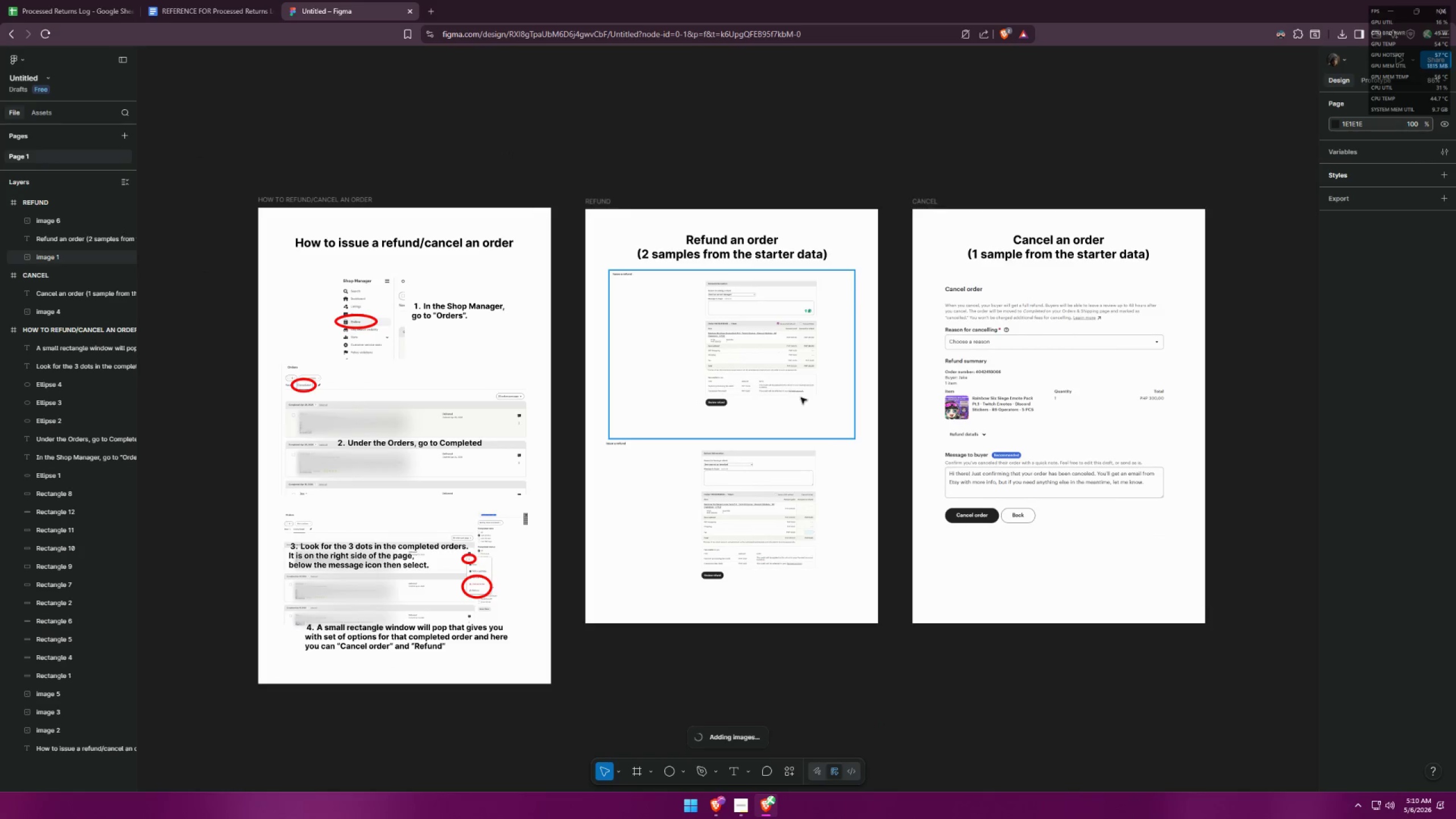 
hold_key(key=ControlLeft, duration=1.52)
 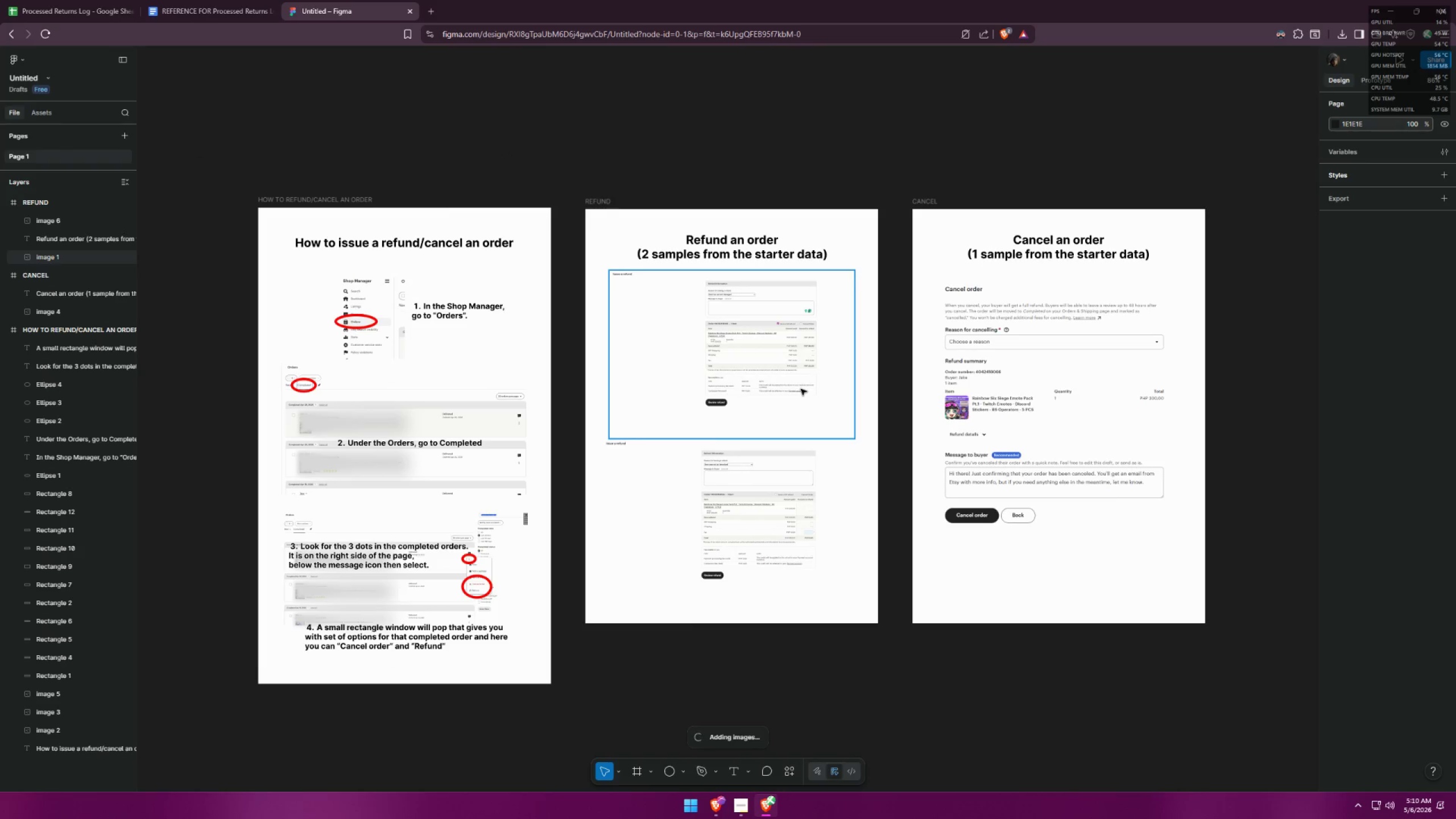 
hold_key(key=ControlLeft, duration=1.52)
 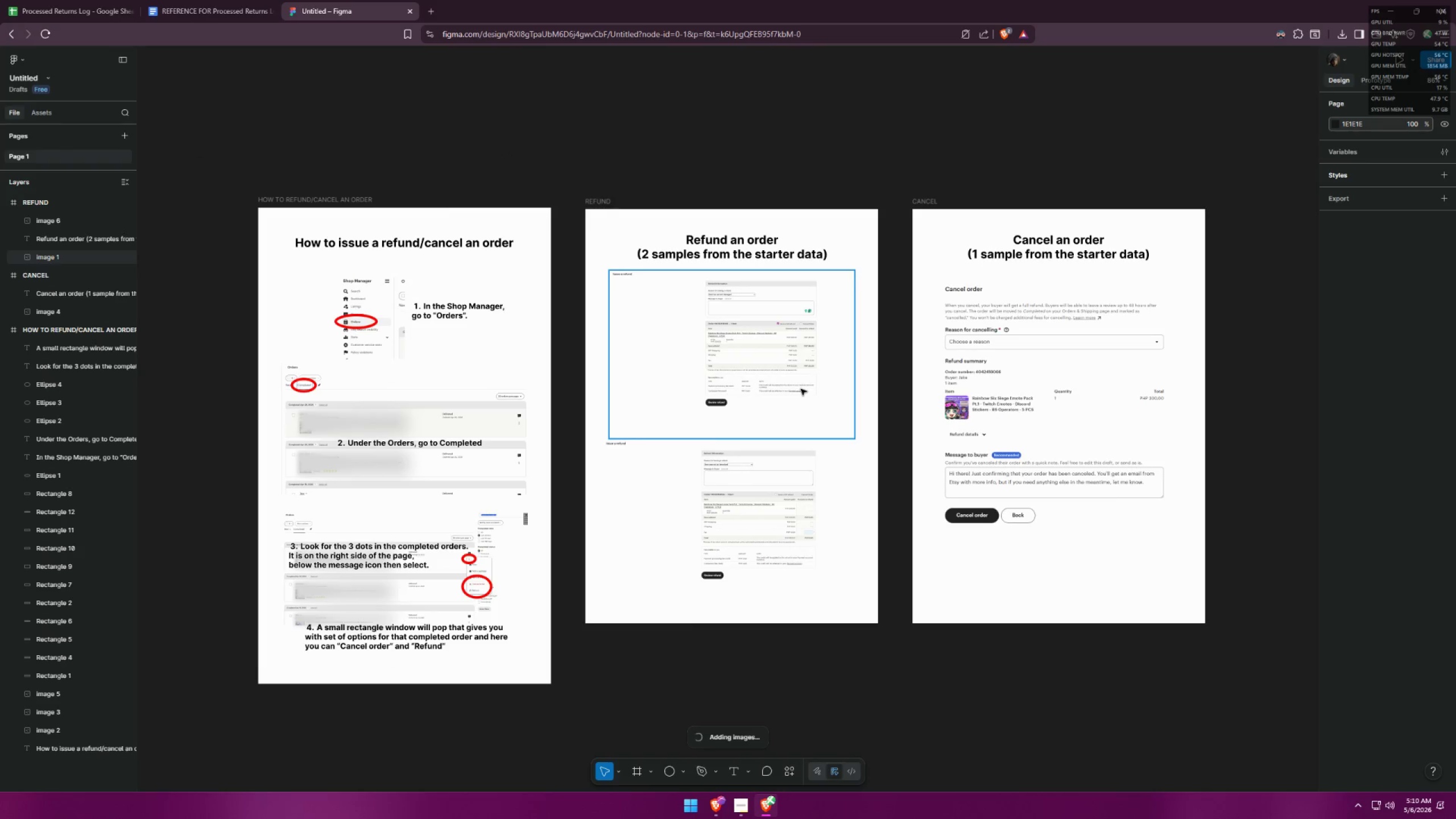 
hold_key(key=ControlLeft, duration=1.51)
 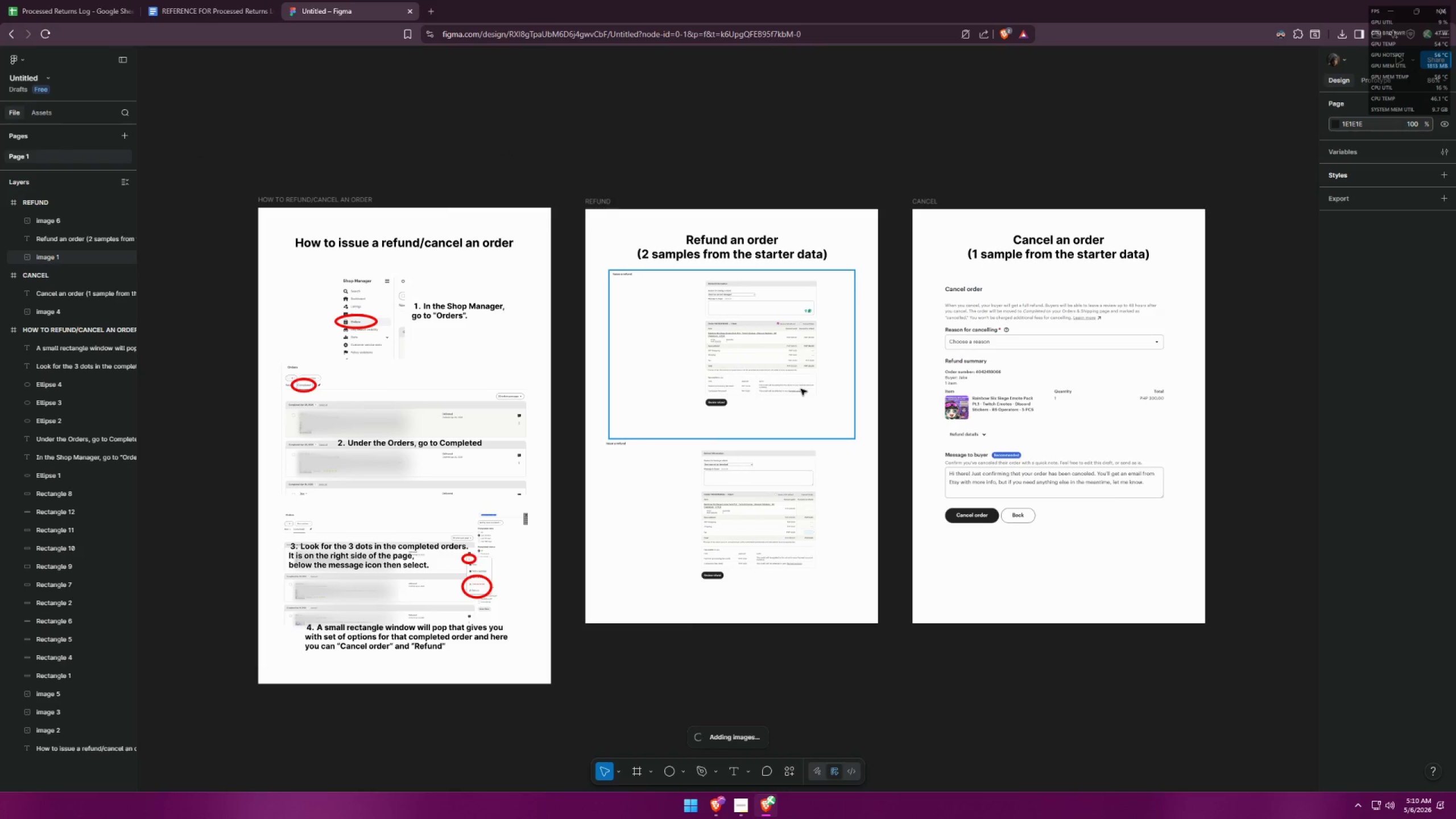 
hold_key(key=ControlLeft, duration=1.52)
 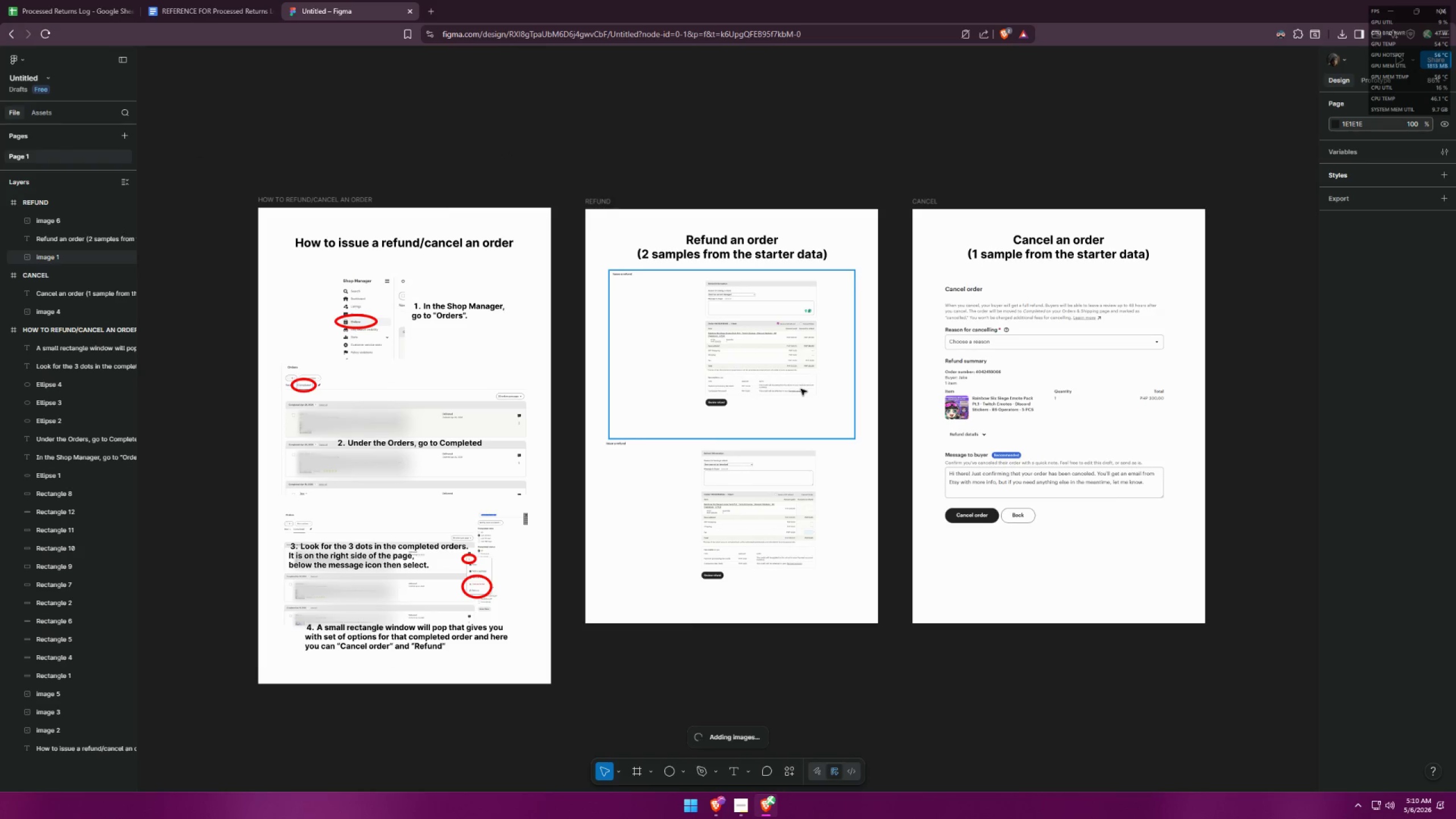 
key(Control+ControlLeft)
 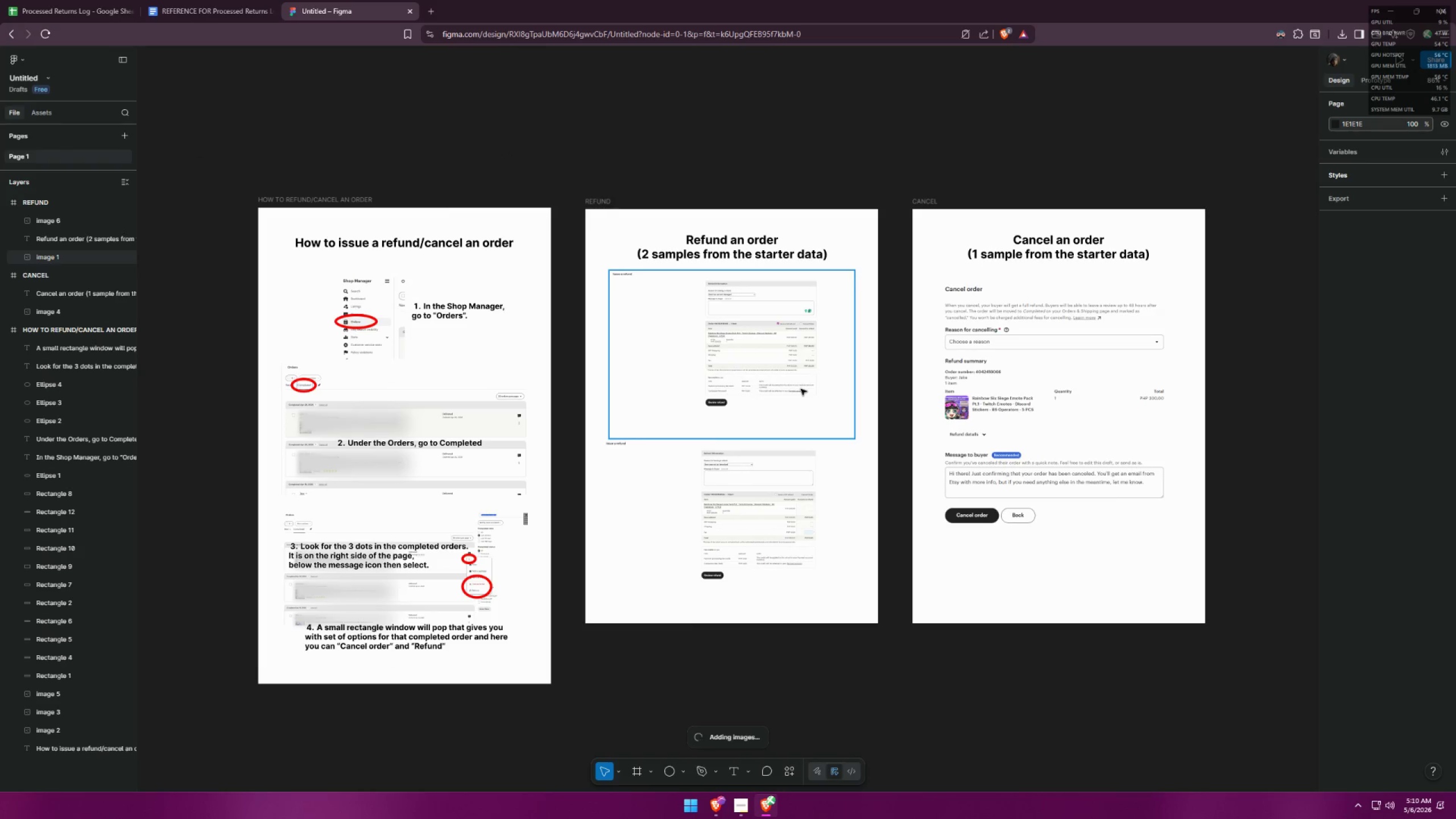 
key(Control+ControlLeft)
 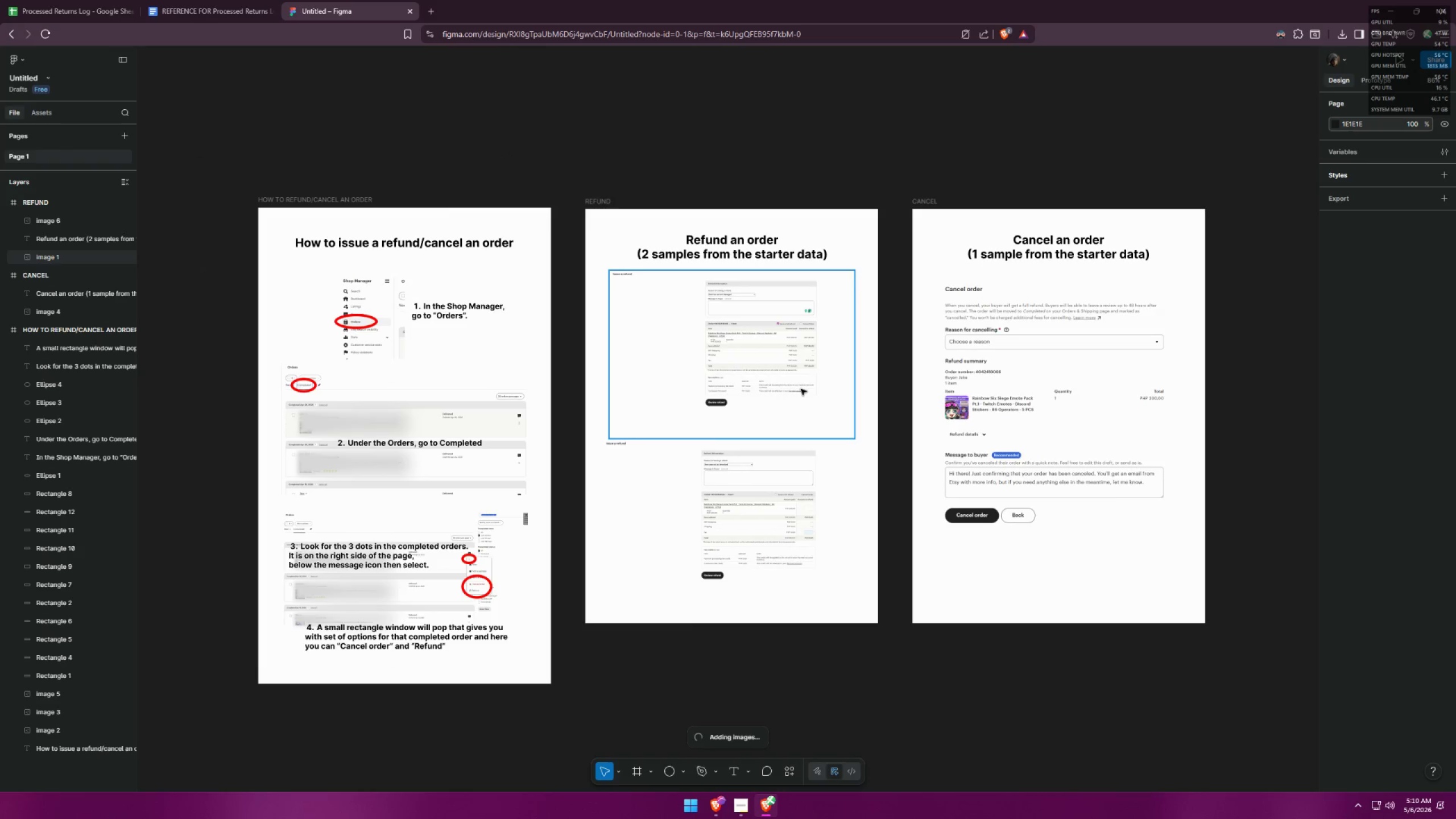 
key(Control+ControlLeft)
 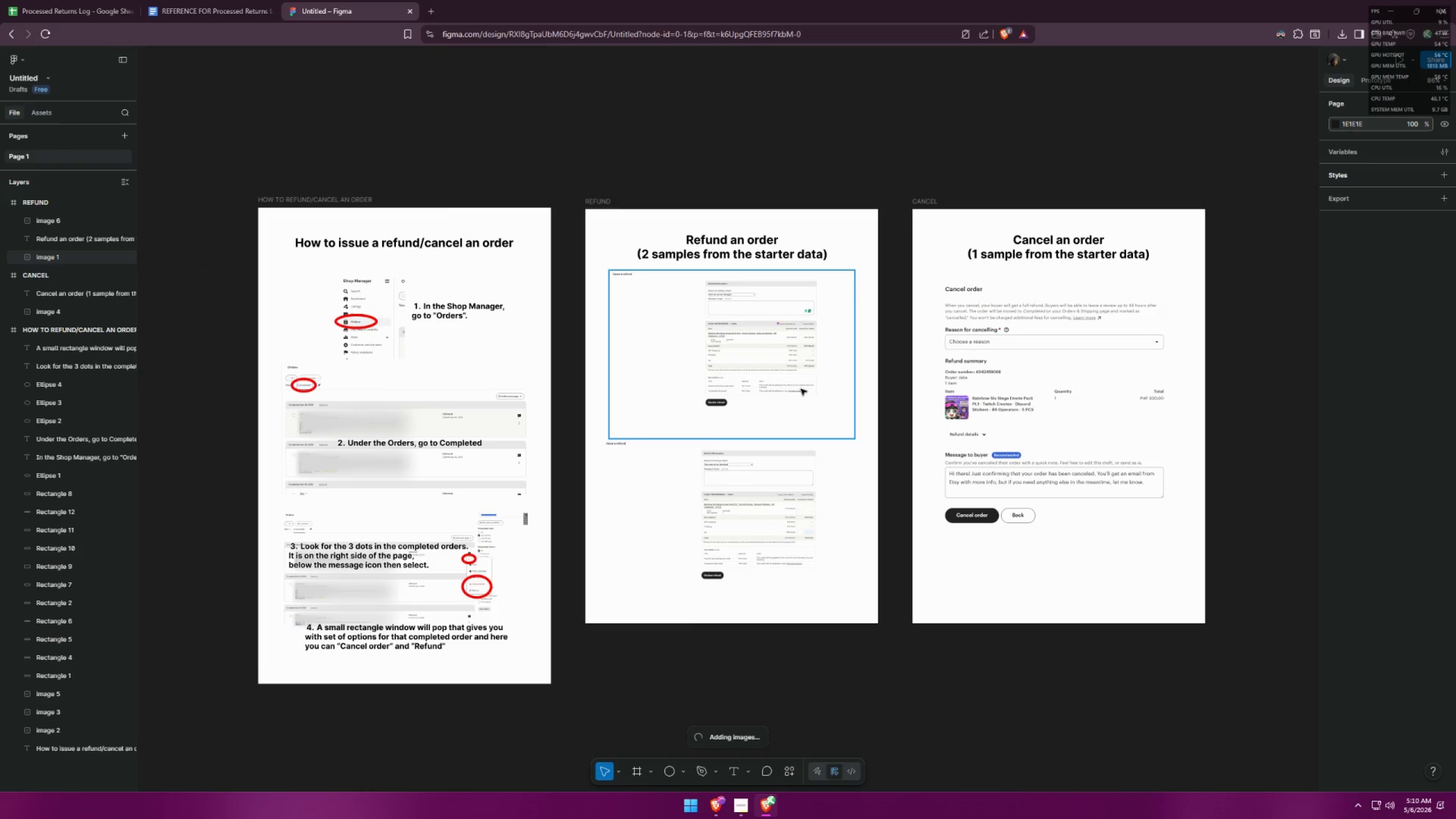 
key(Control+ControlLeft)
 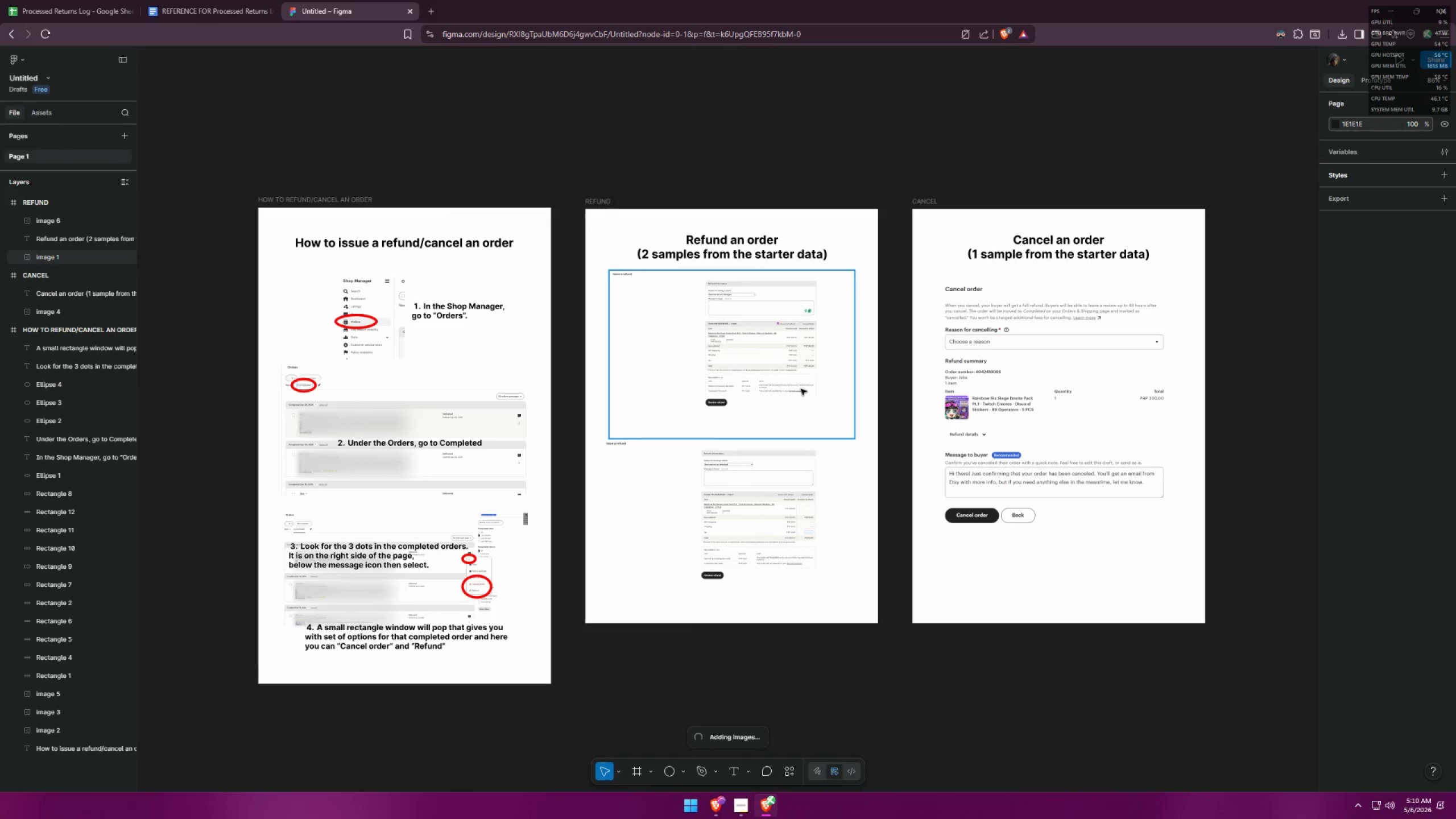 
key(Control+ControlLeft)
 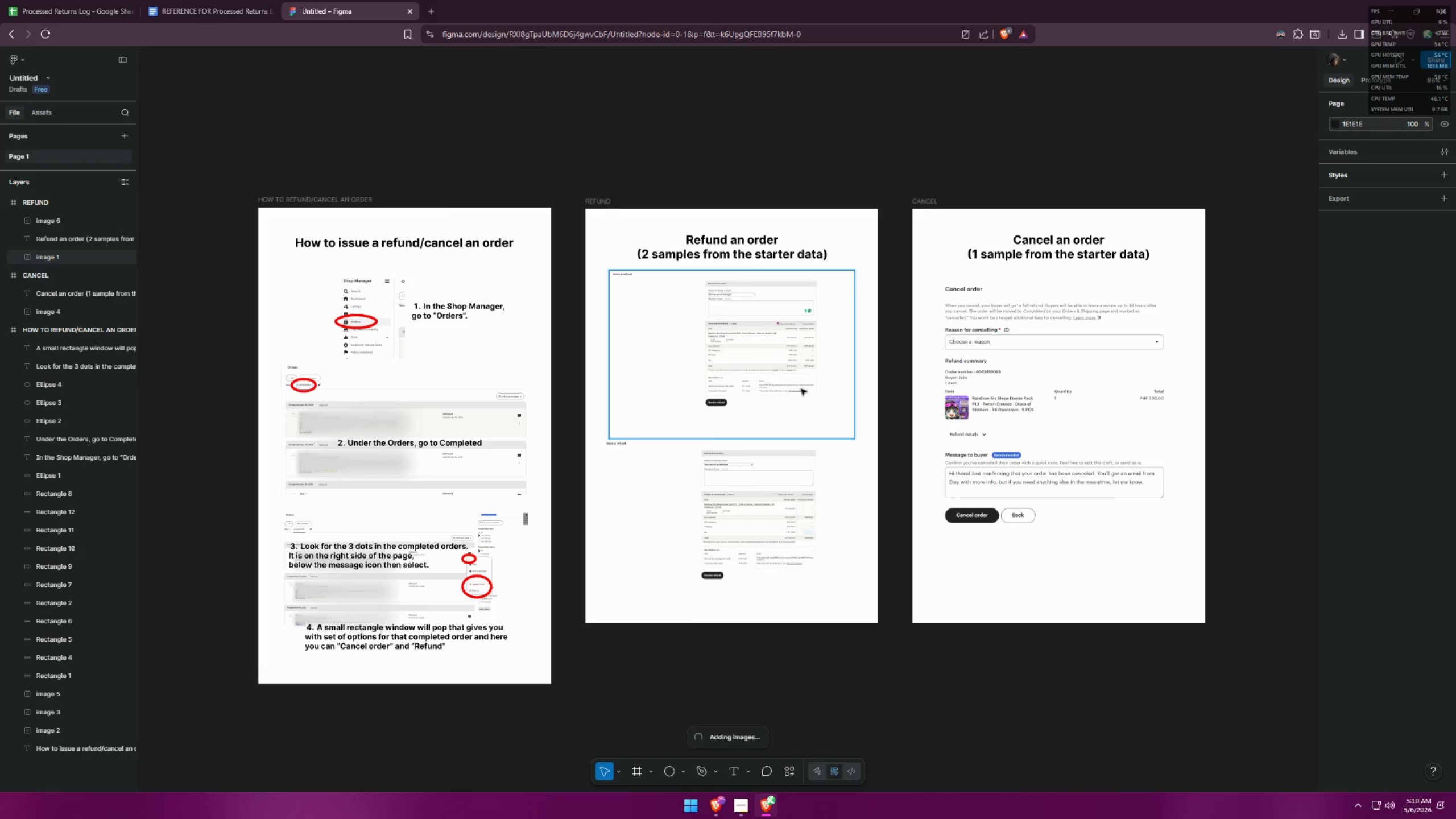 
key(Control+ControlLeft)
 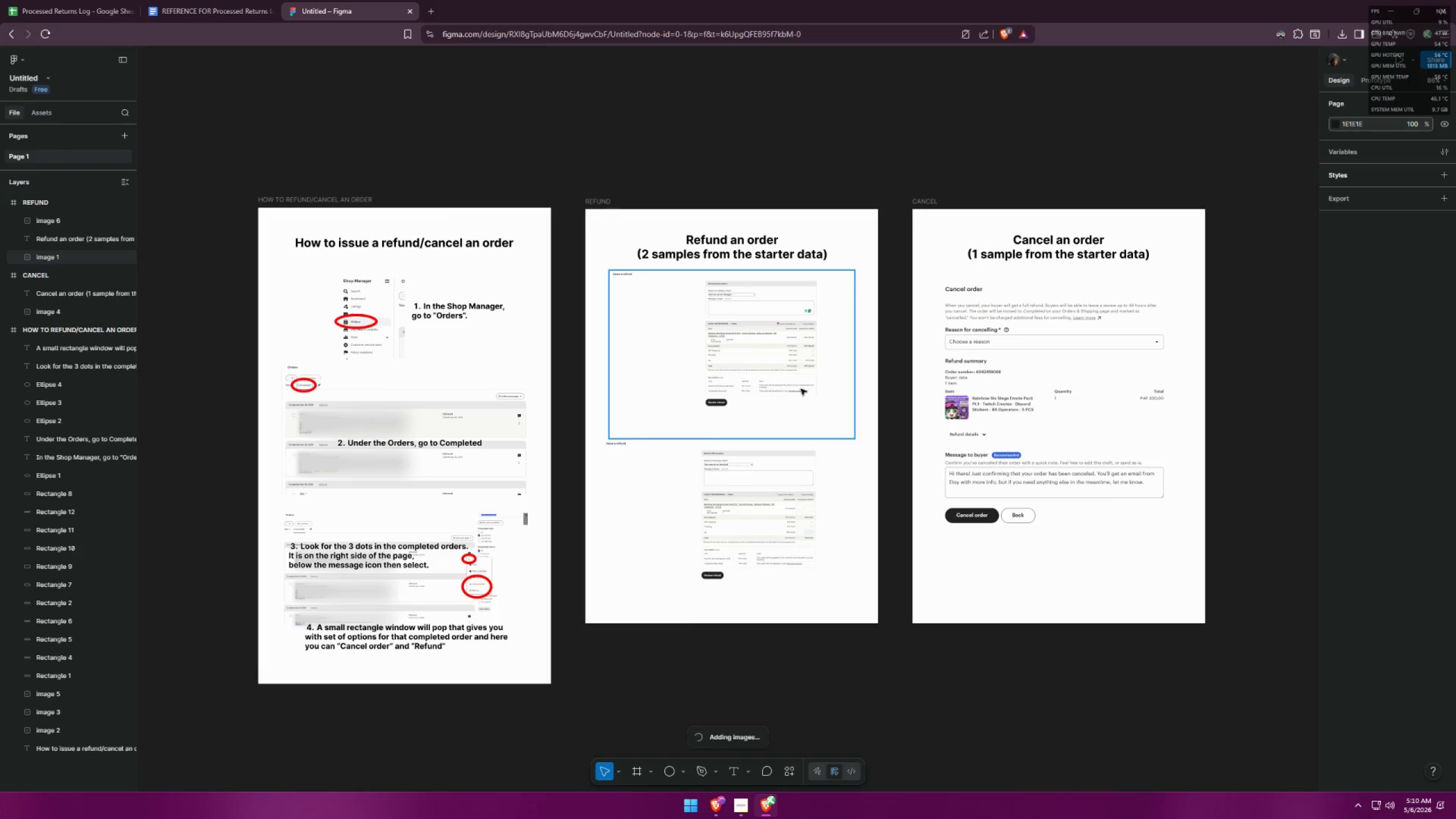 
key(Alt+AltLeft)
 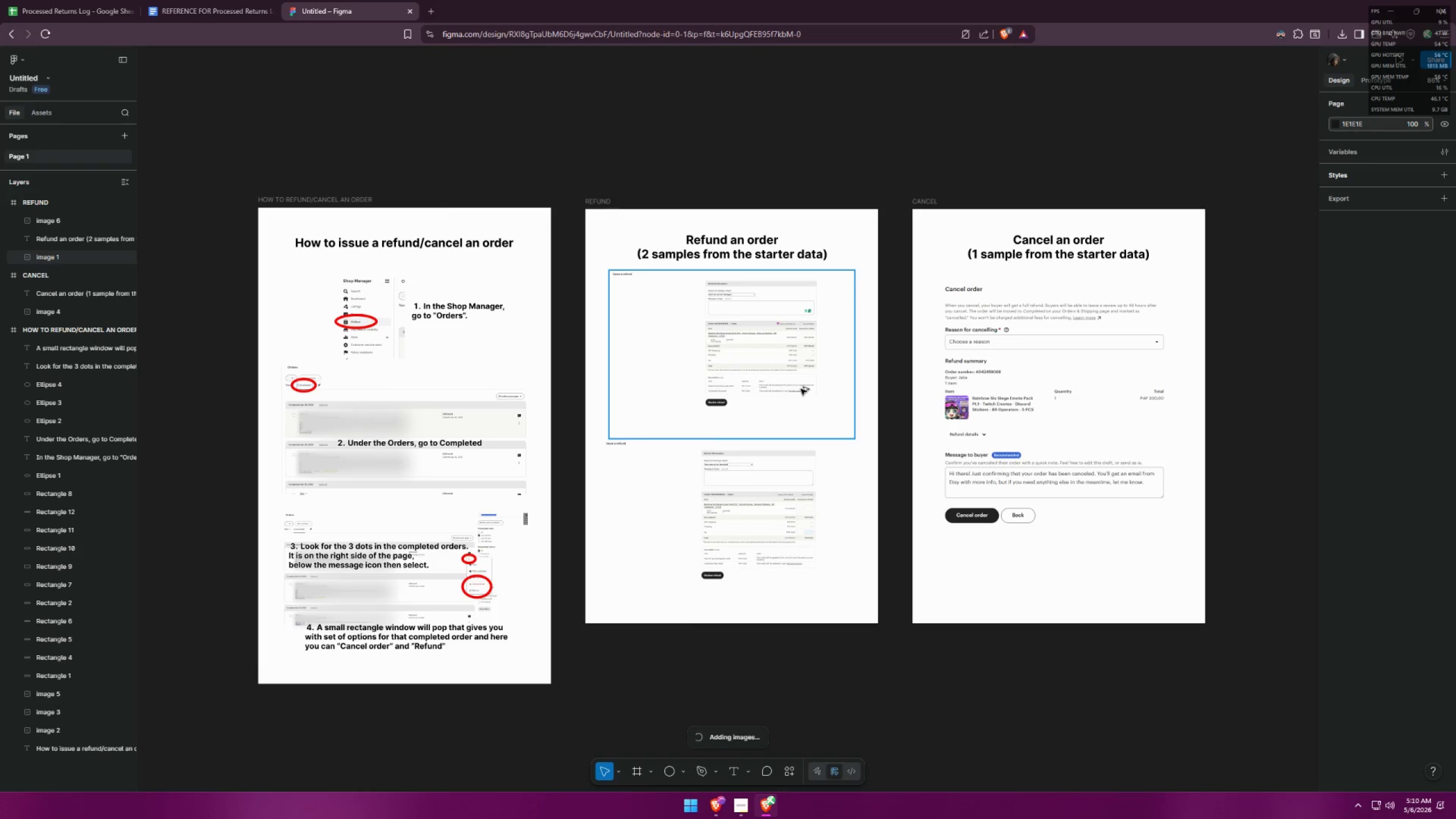 
key(Alt+Tab)
 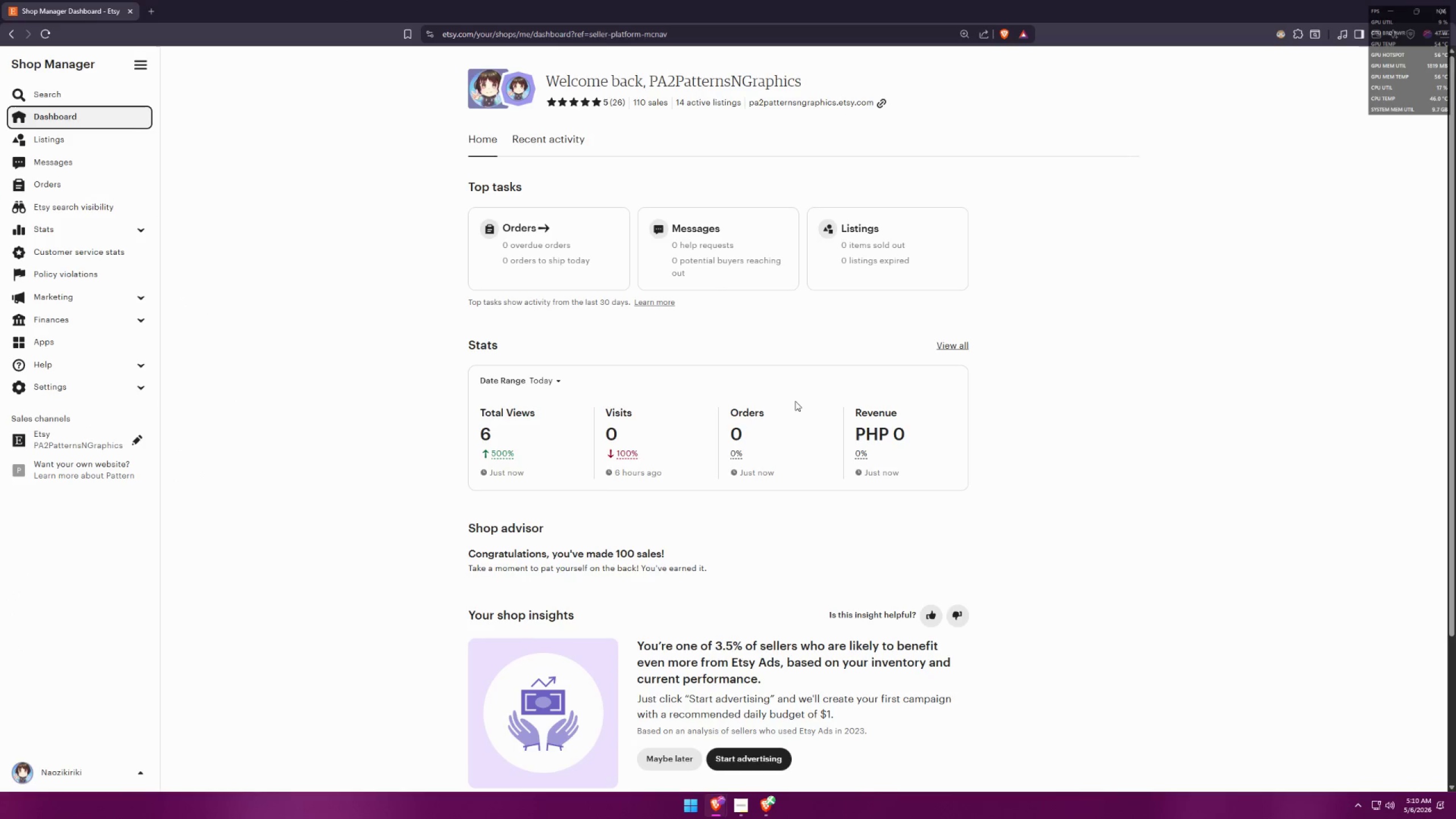 
key(Alt+AltLeft)
 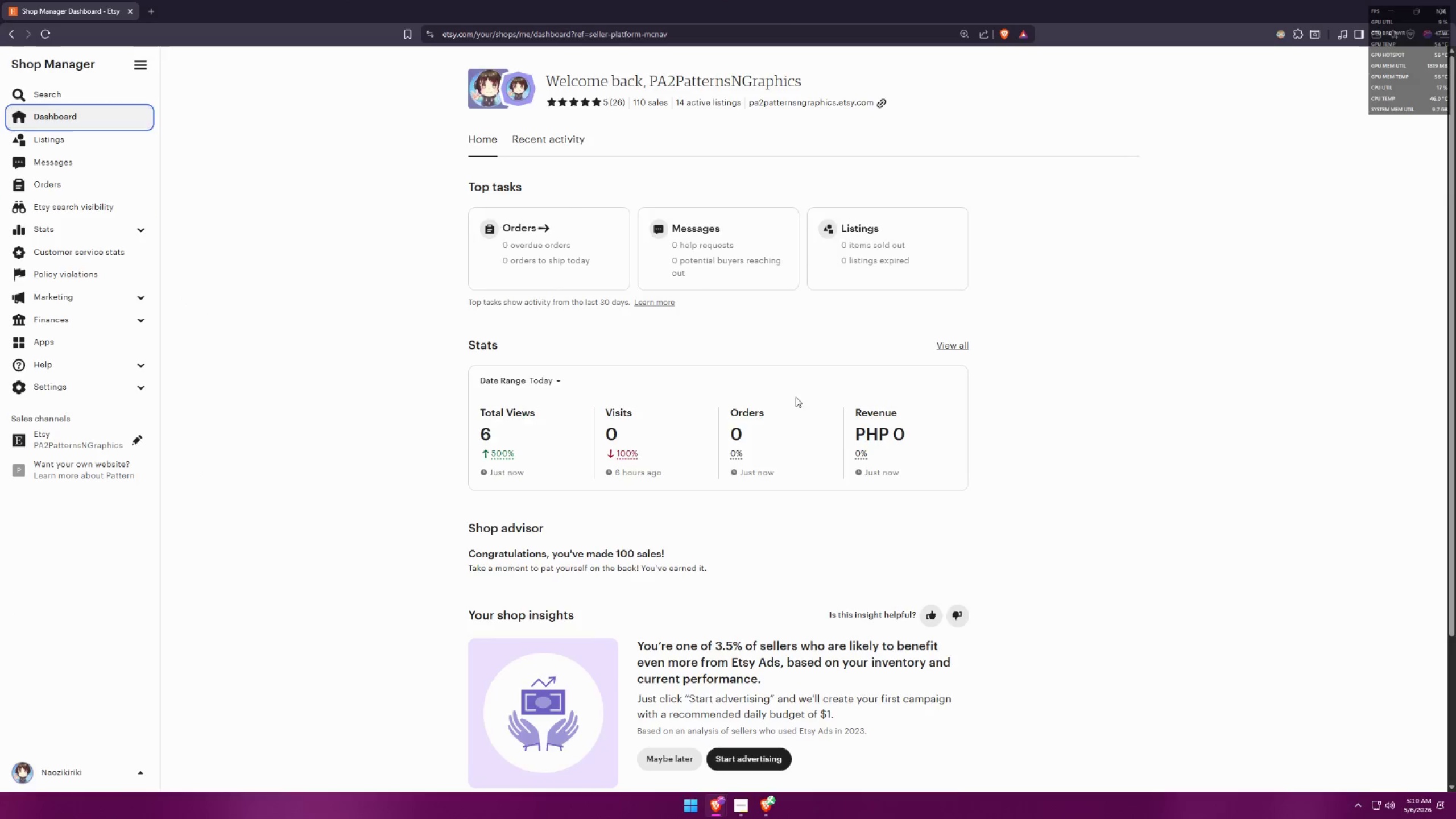 
key(Alt+Tab)
 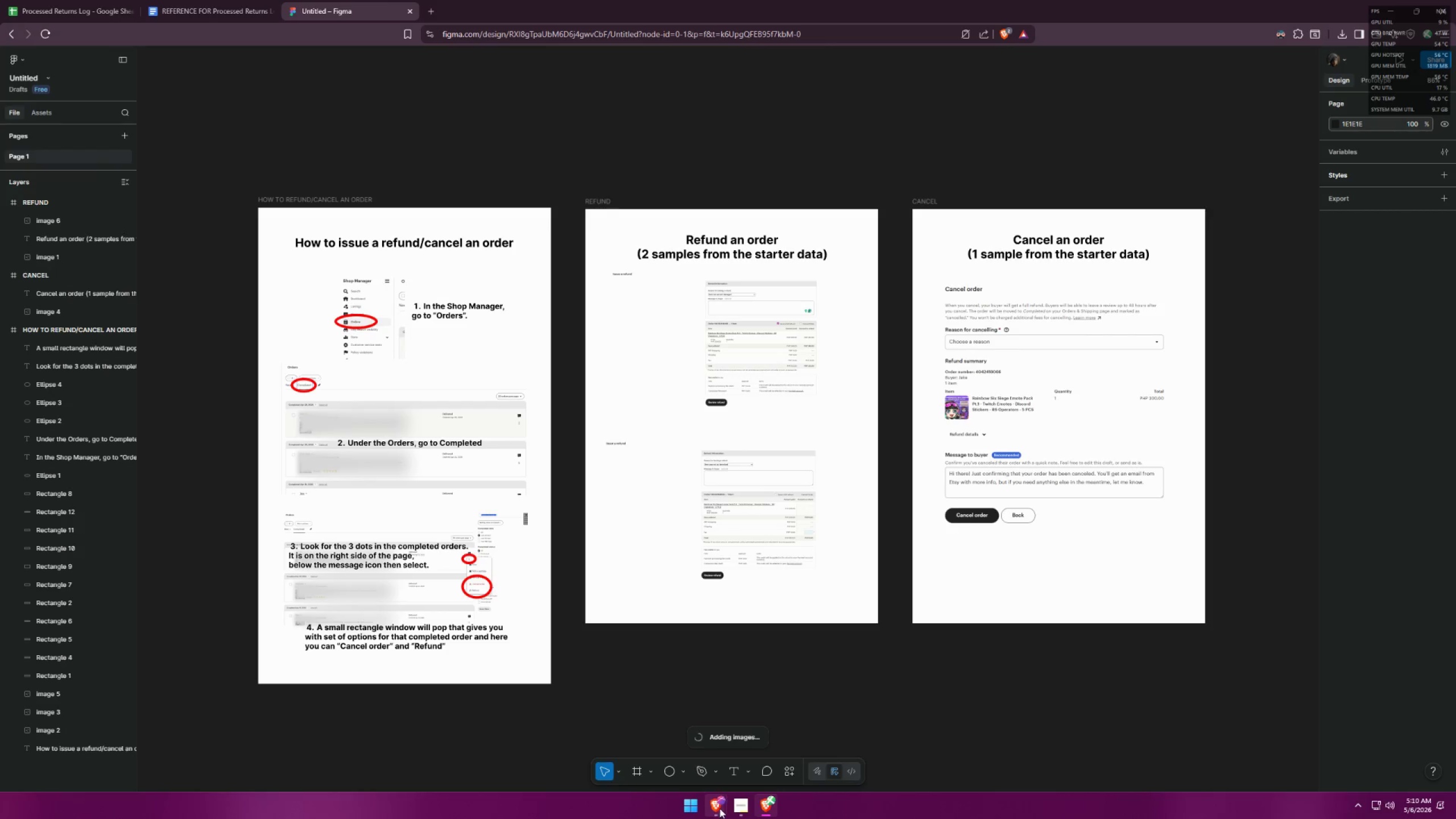 
left_click([1052, 463])
 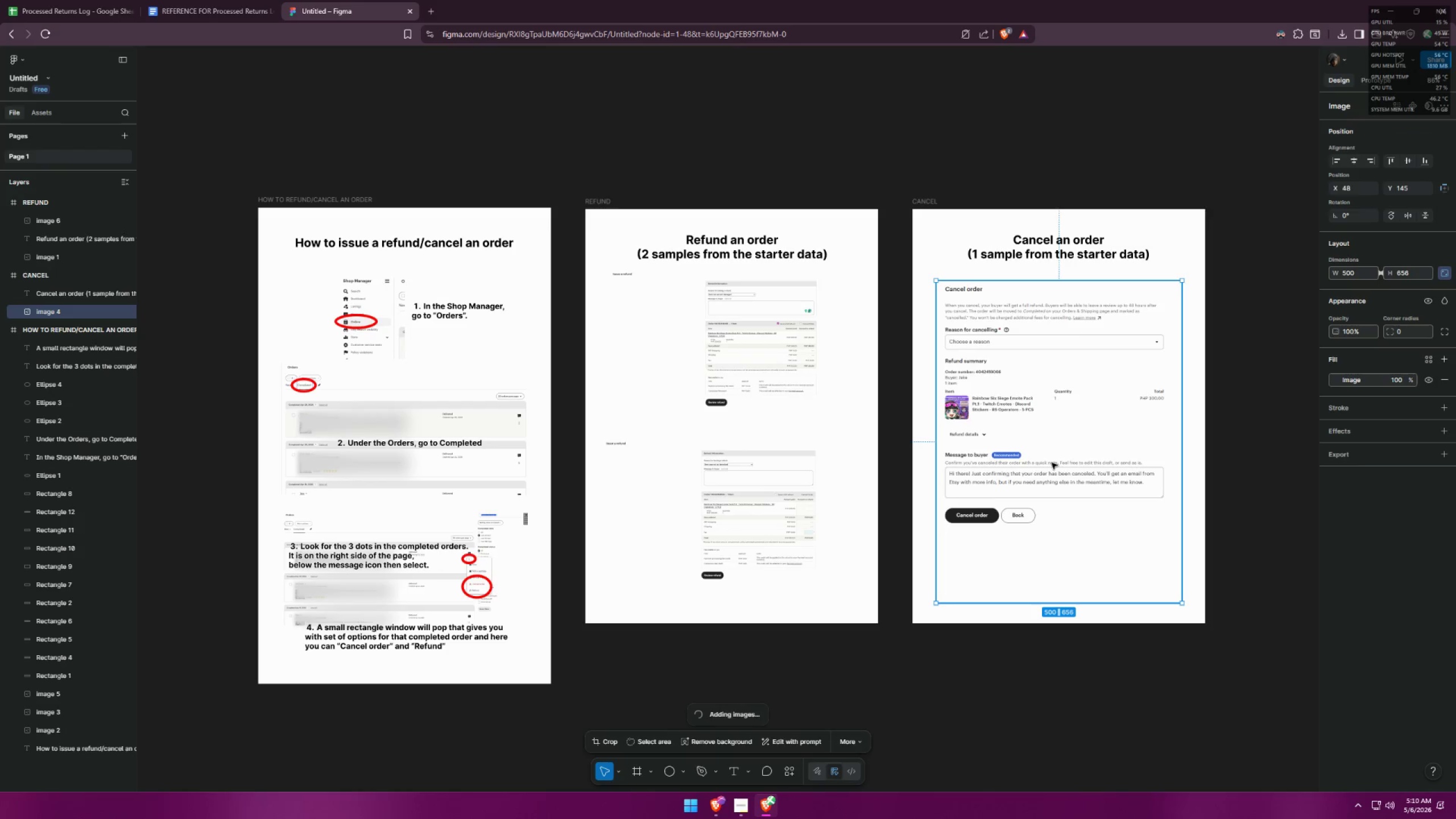 
key(Control+ControlLeft)
 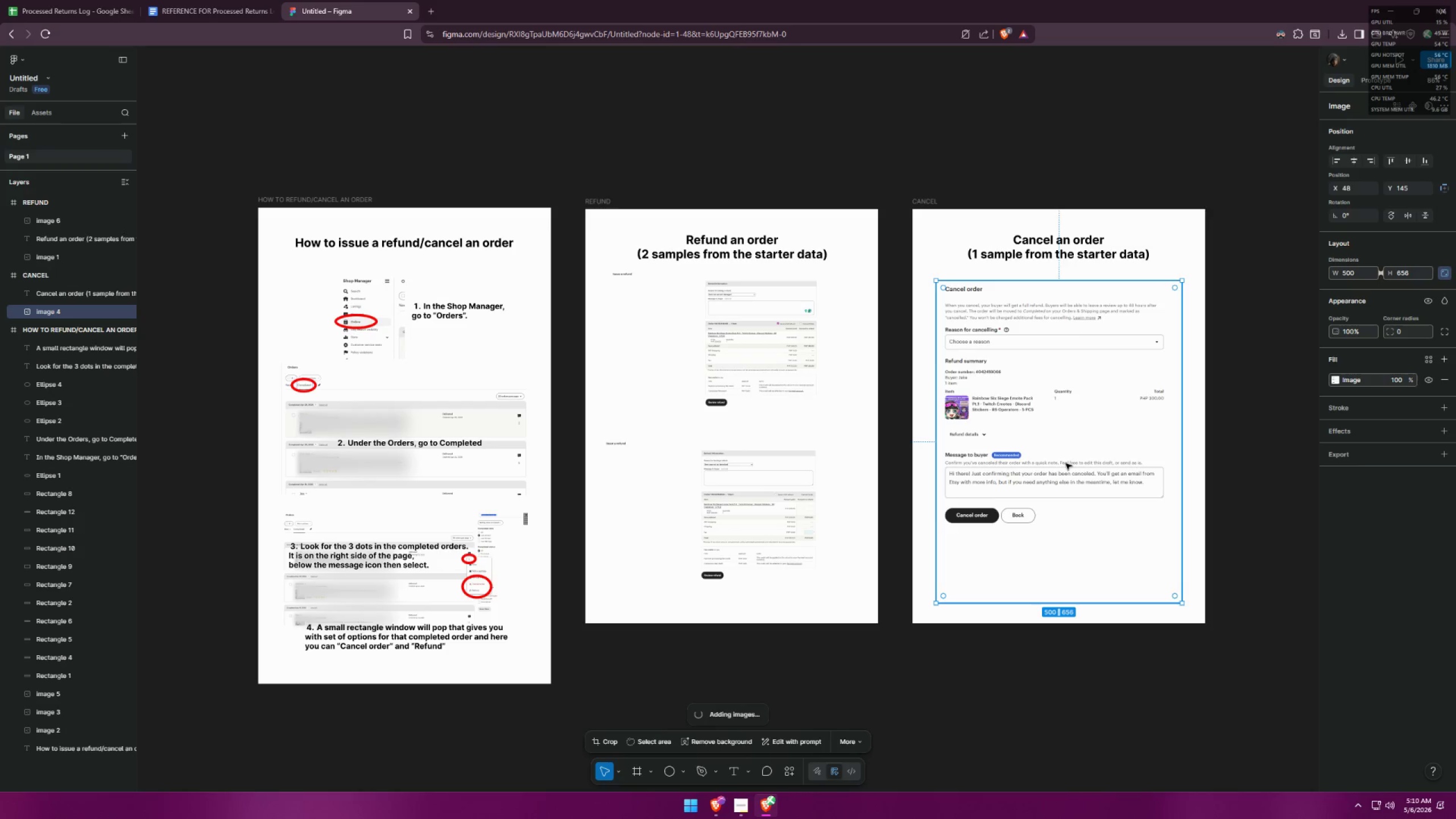 
key(Control+V)
 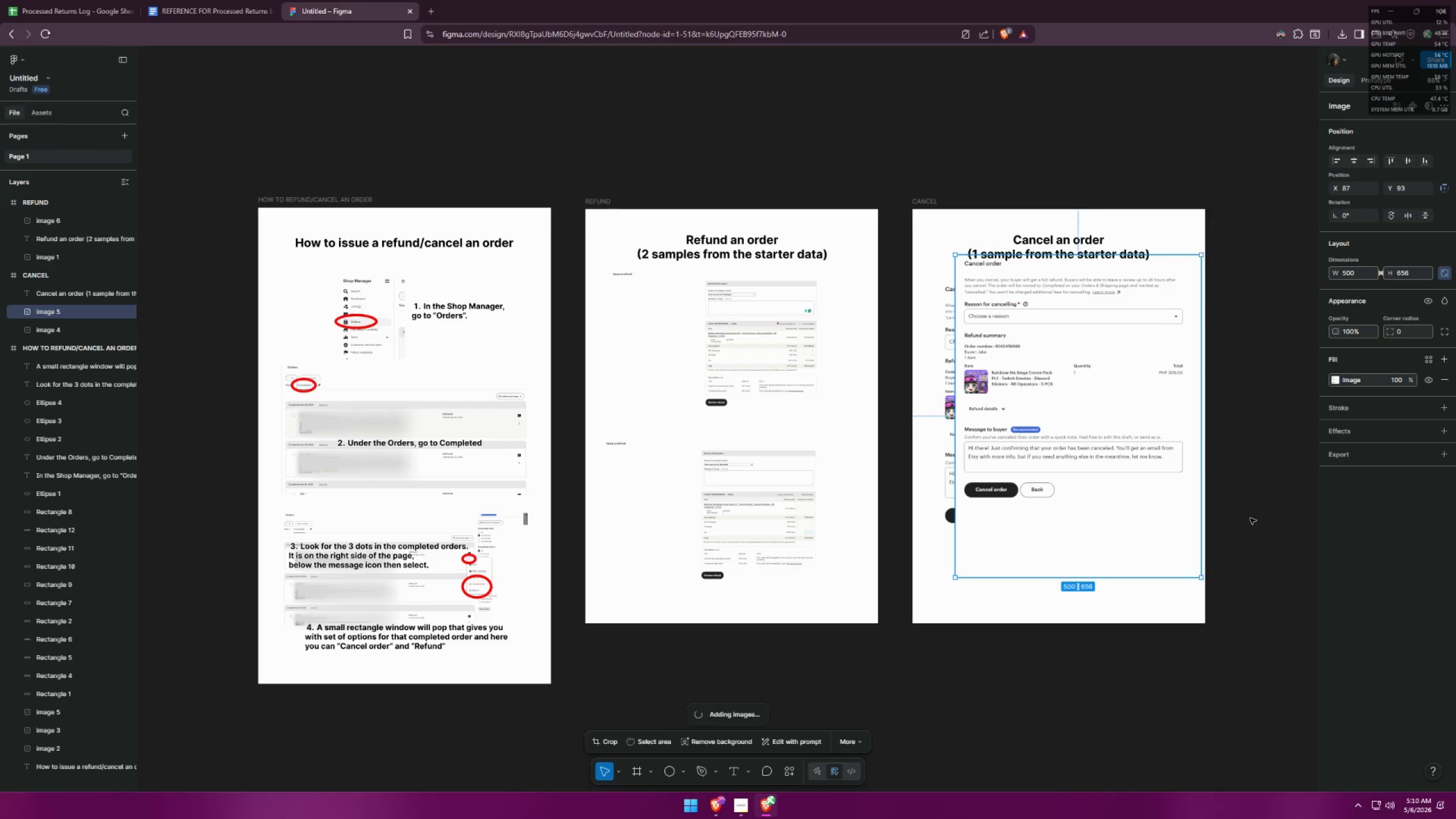 
left_click([1250, 518])
 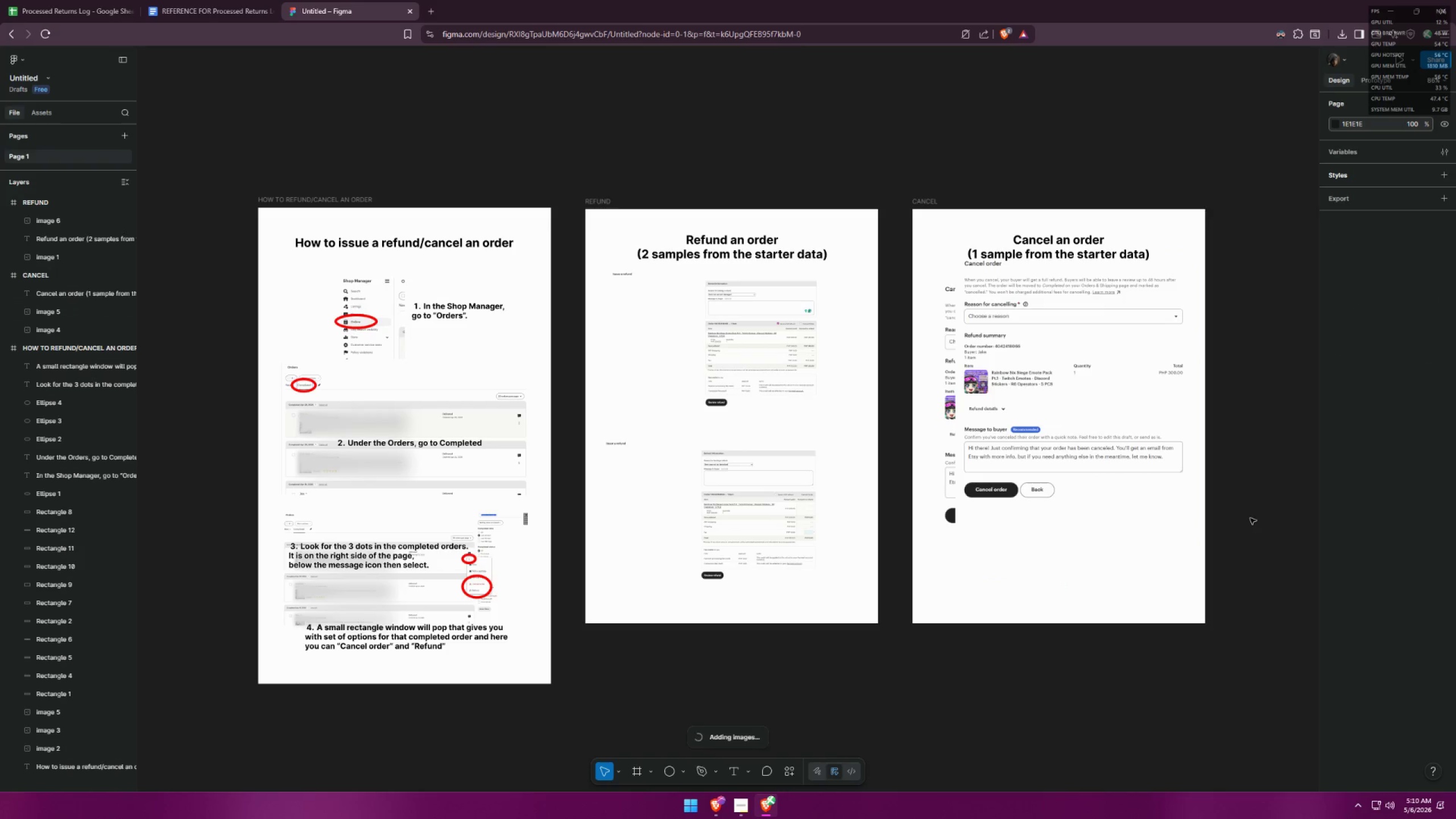 
key(Control+Z)
 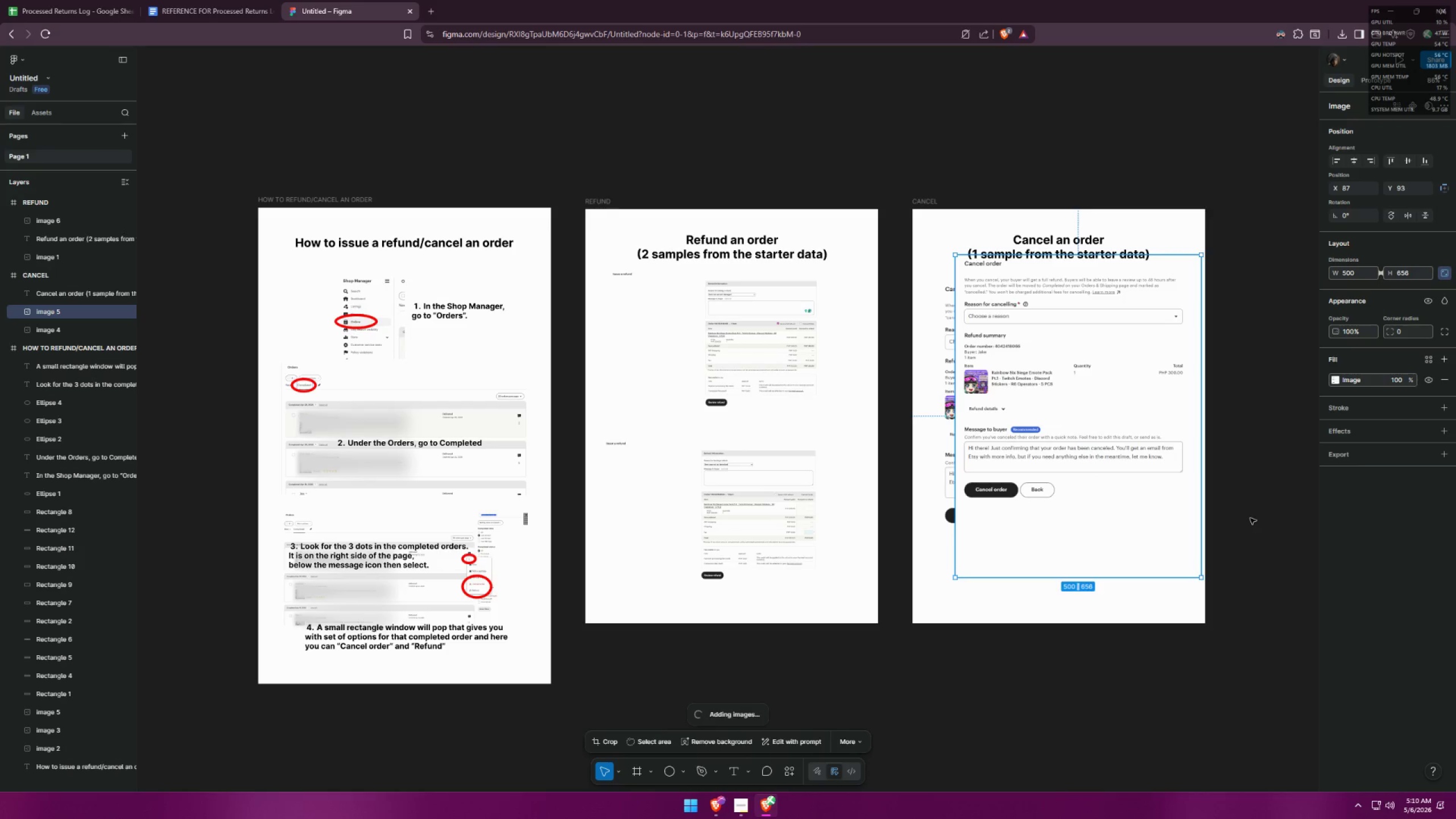 
key(Control+Z)
 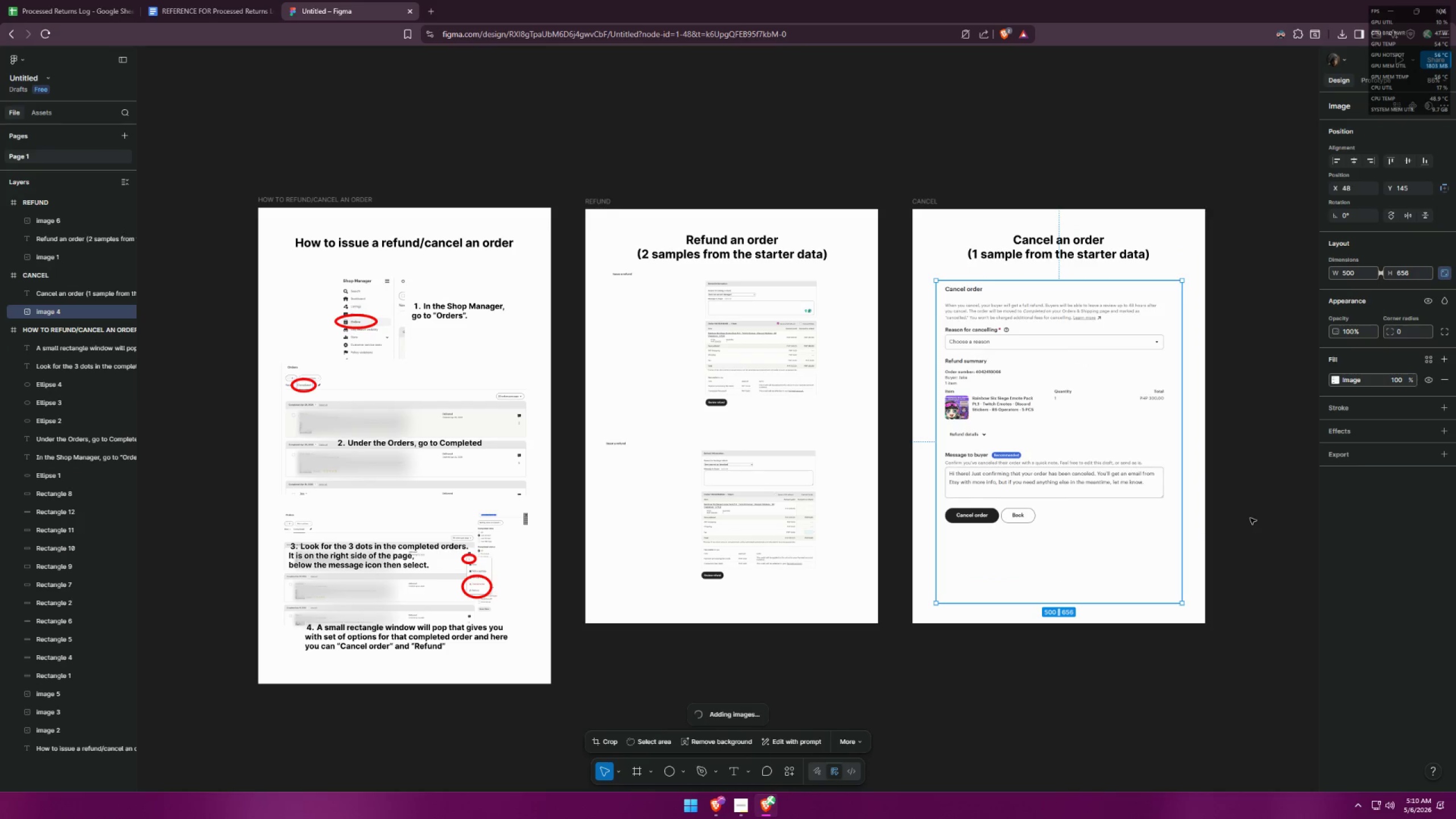 
key(Control+Z)
 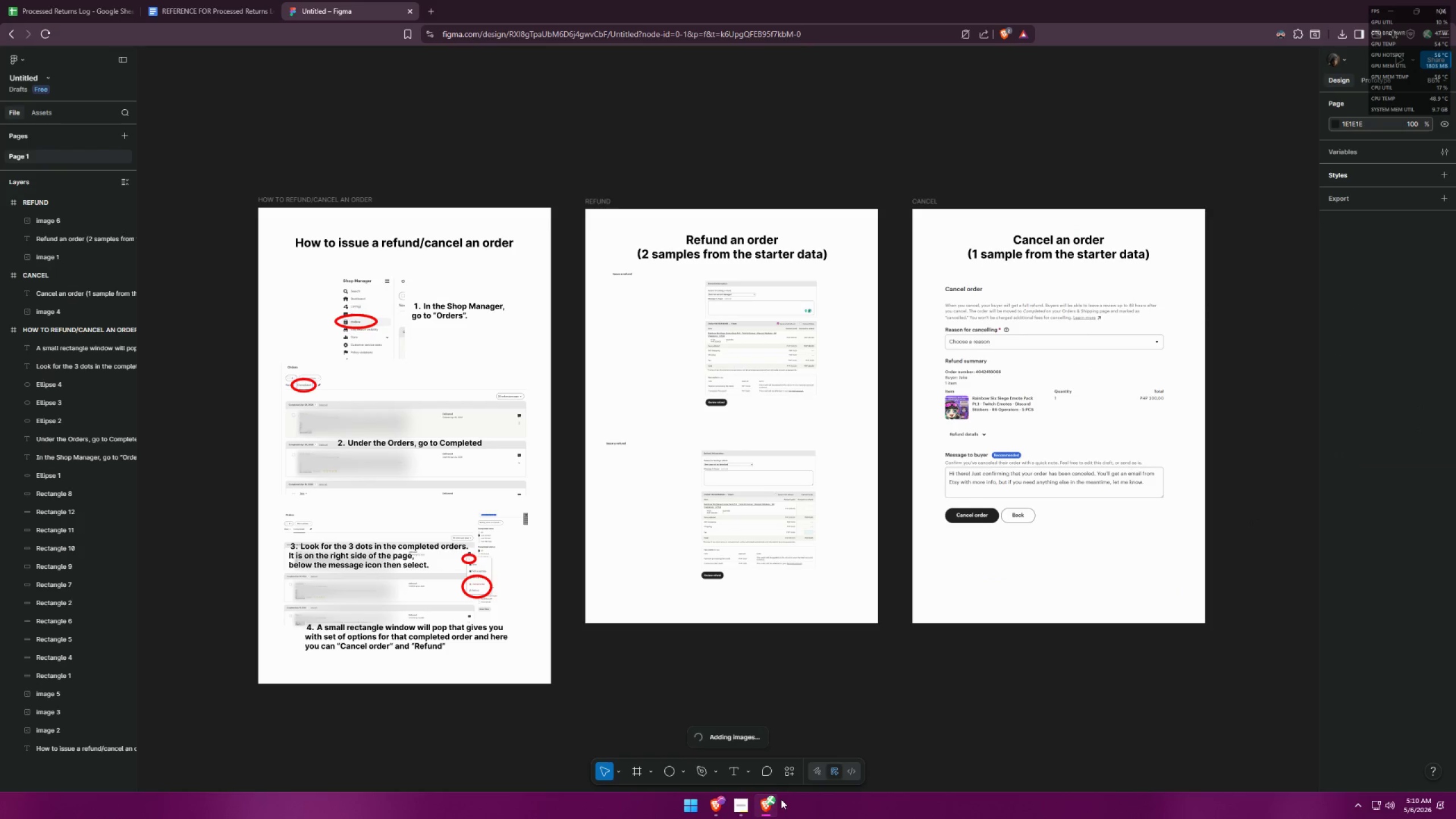 
left_click([723, 808])
 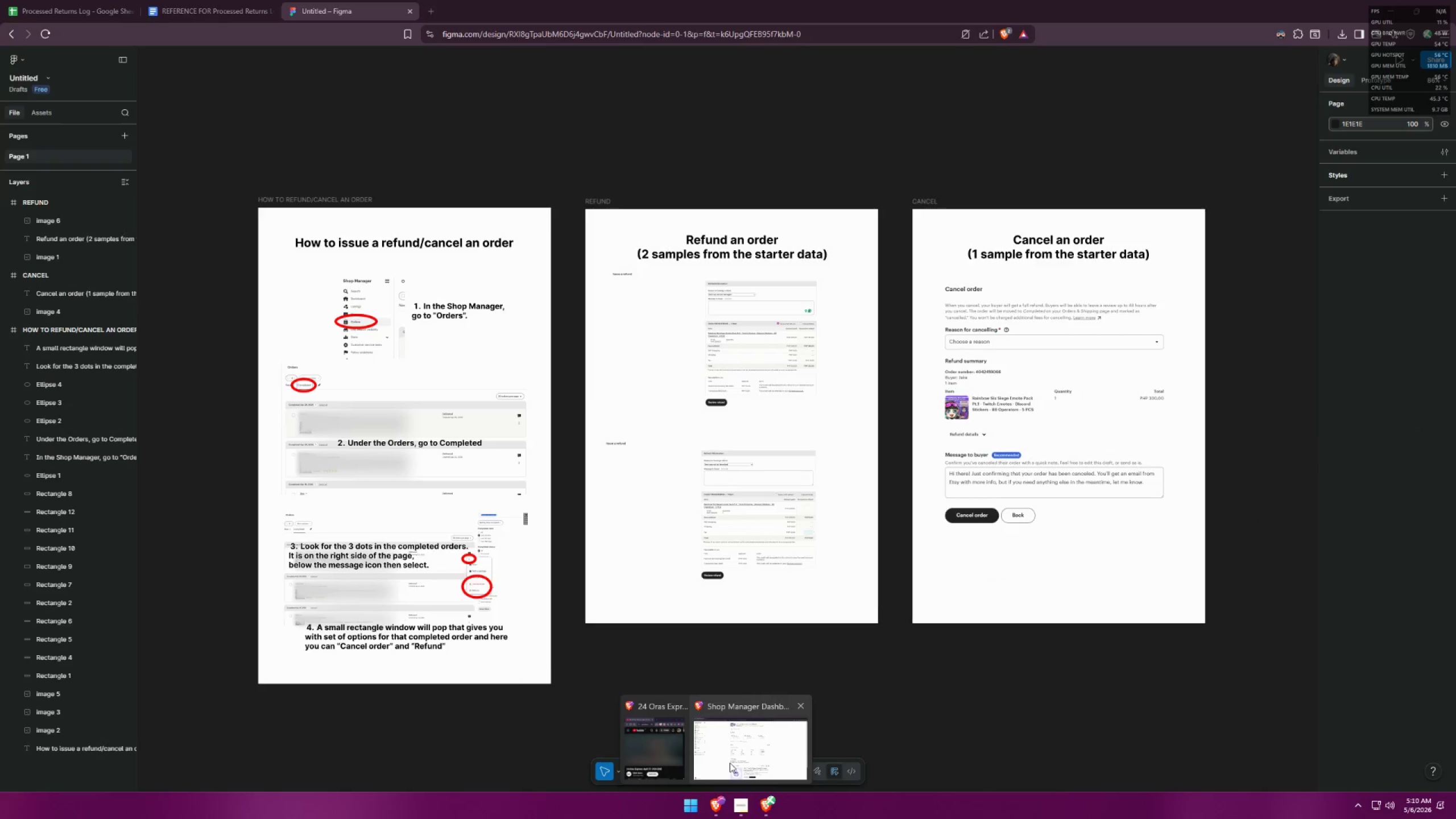 
left_click([730, 762])
 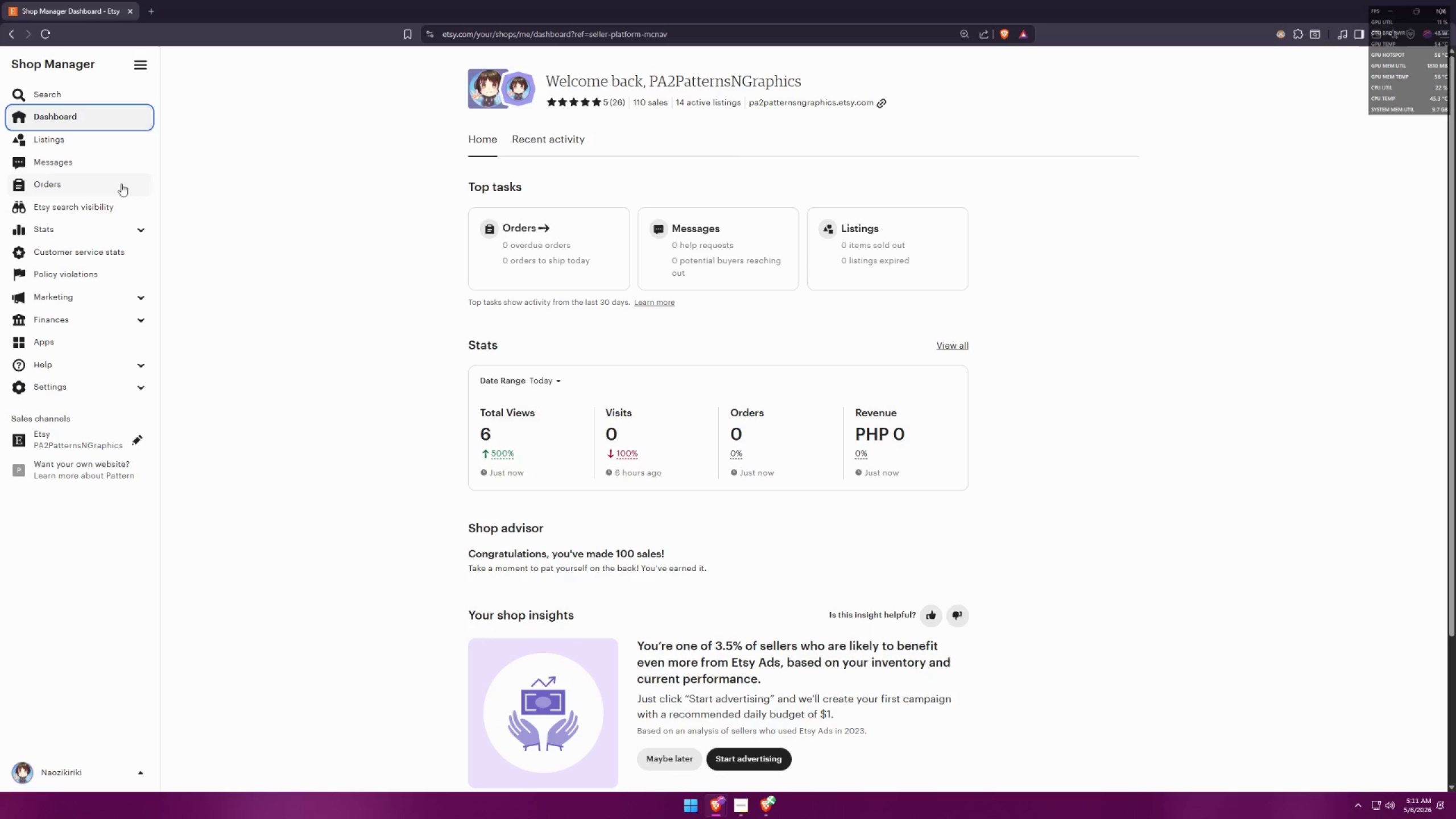 
left_click([110, 223])
 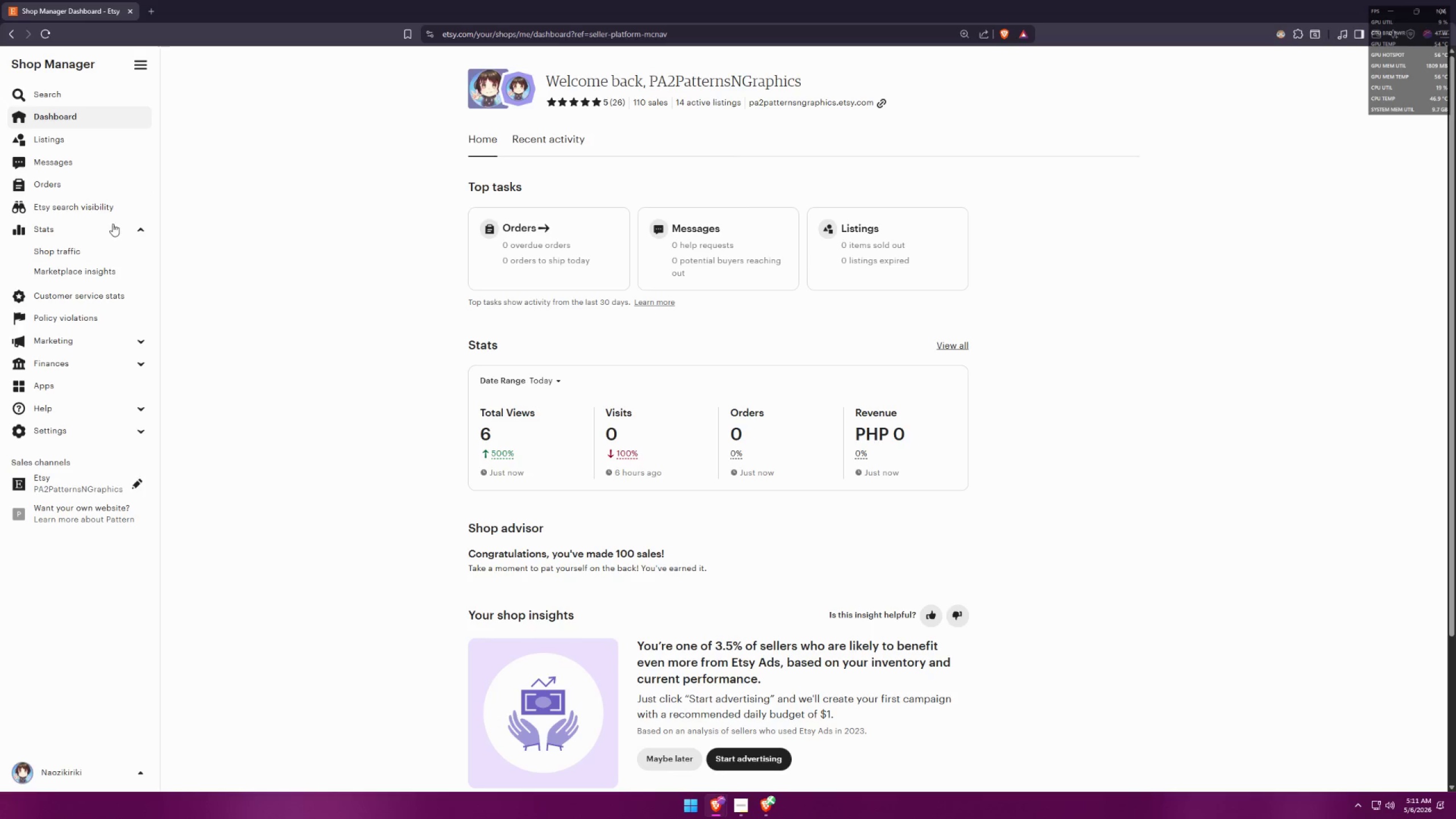 
left_click([104, 184])
 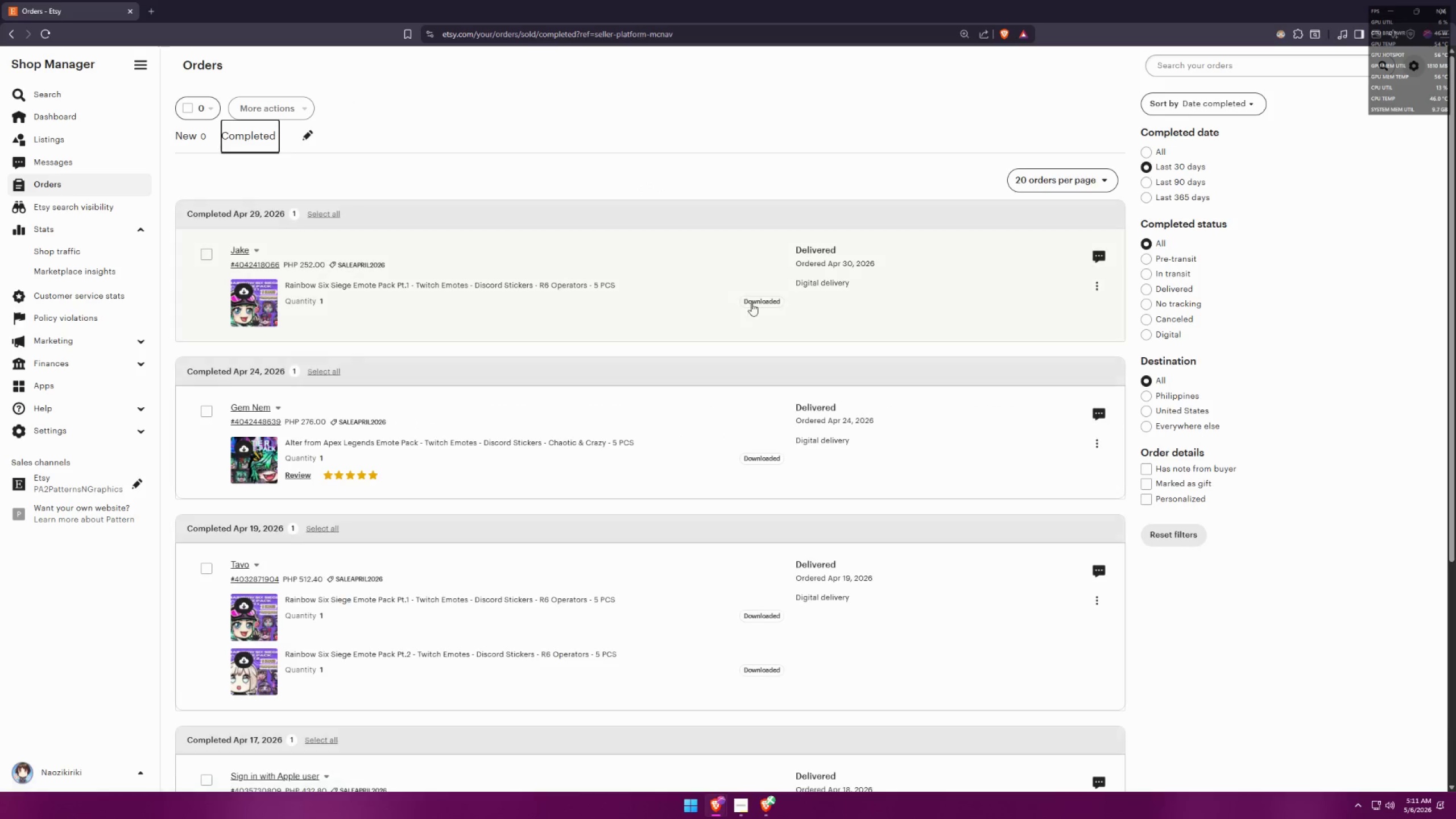 
left_click([1096, 288])
 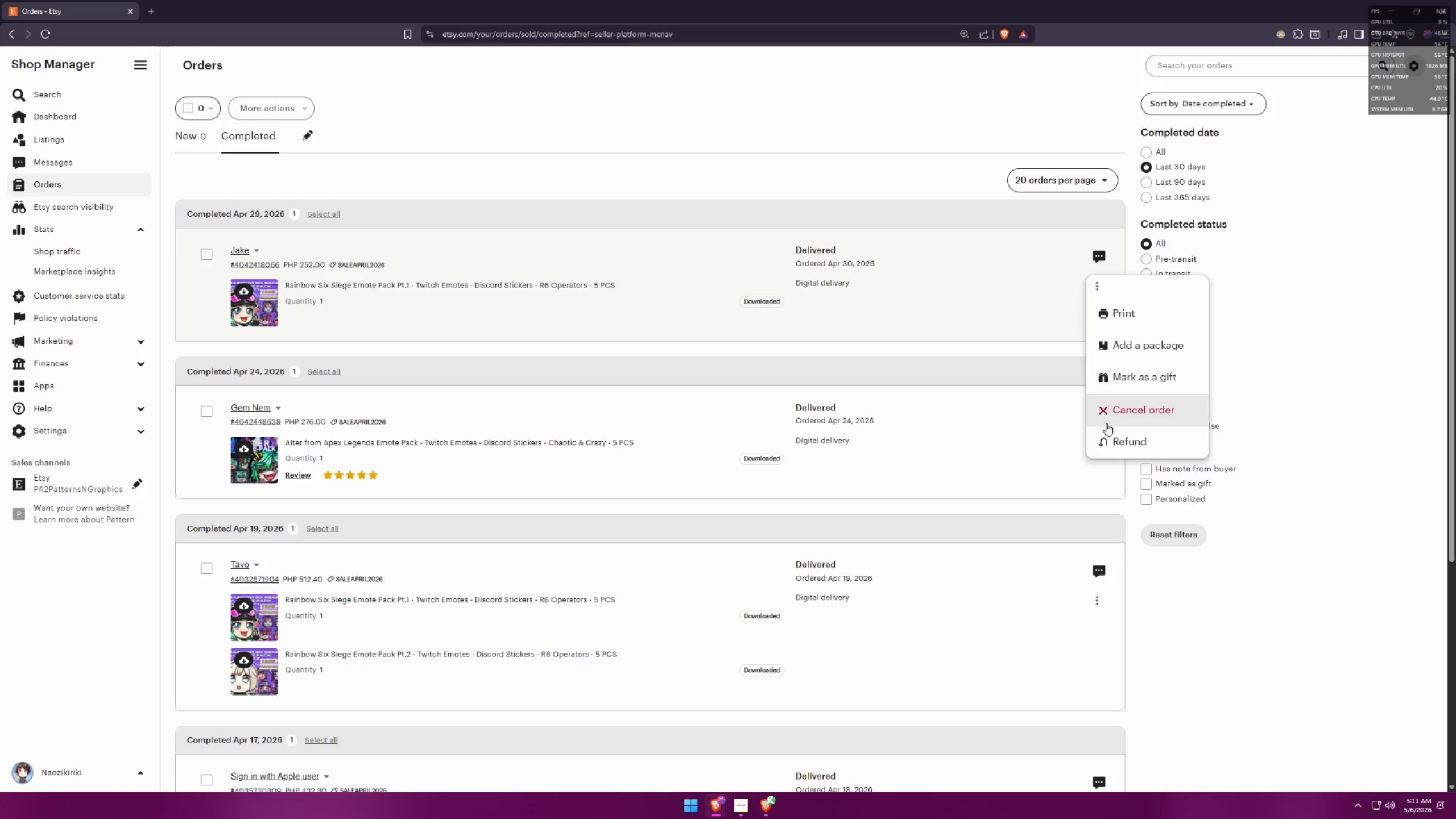 
left_click([1113, 413])
 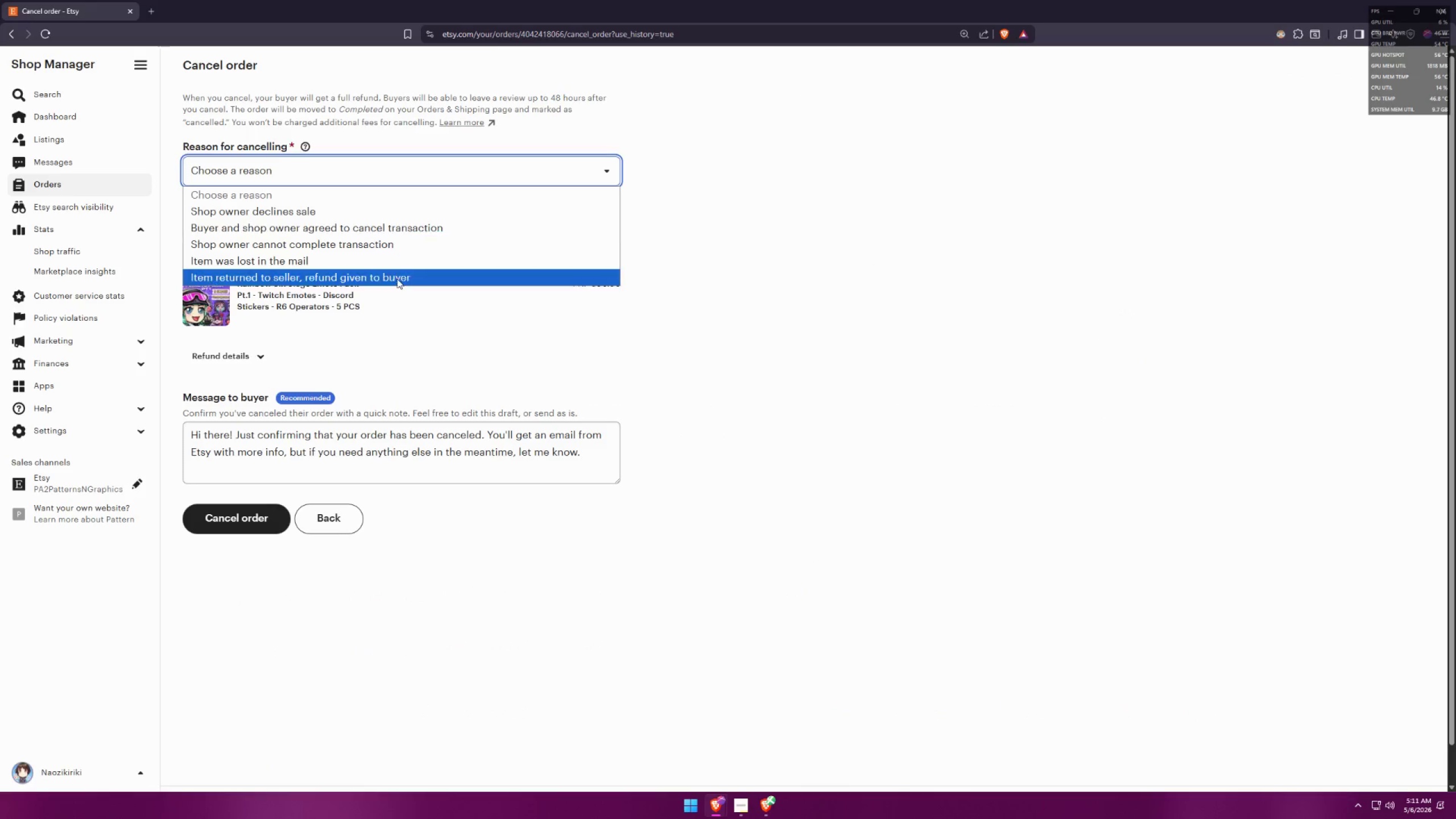 
left_click([472, 439])
 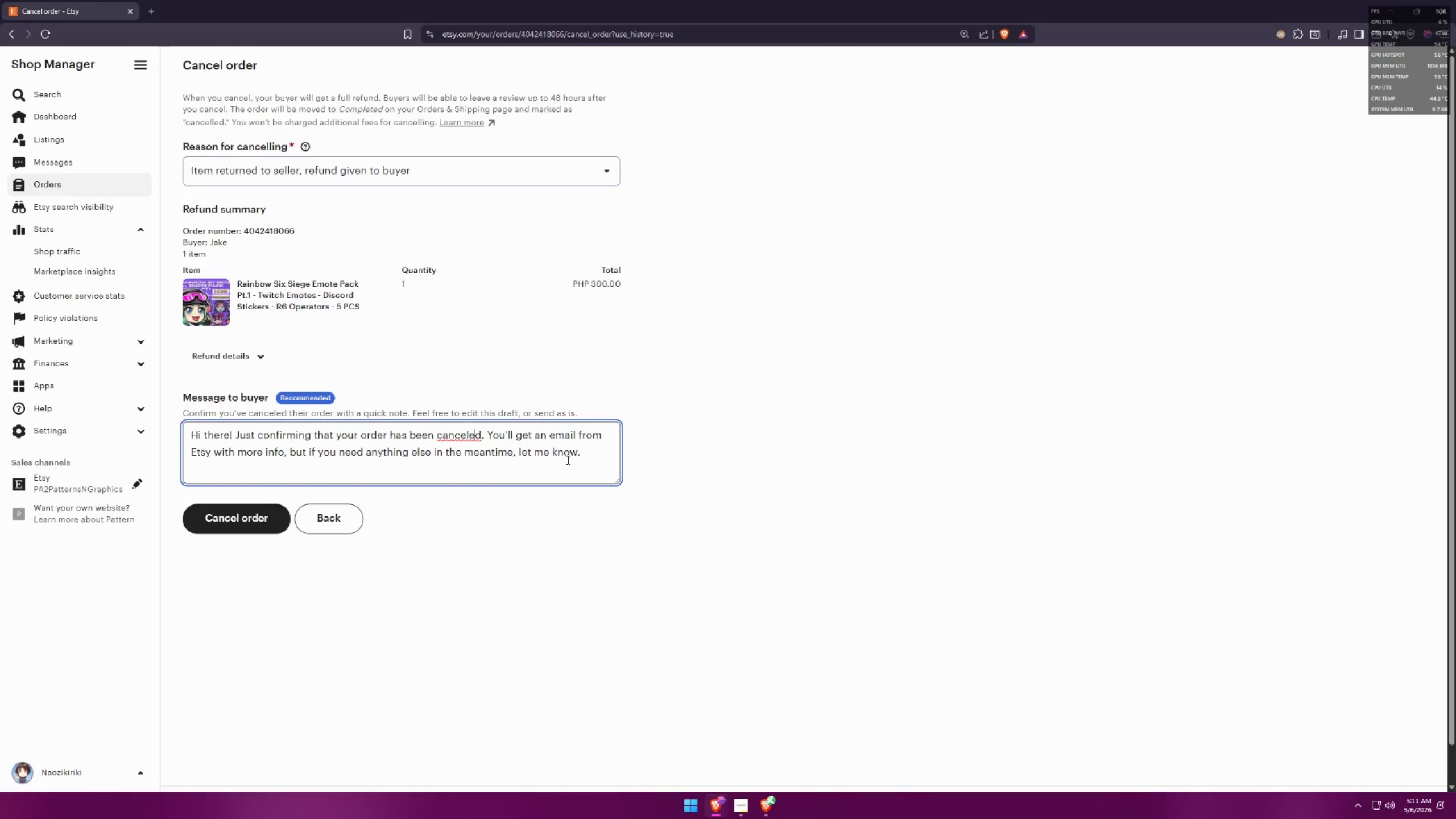 
key(Control+ControlLeft)
 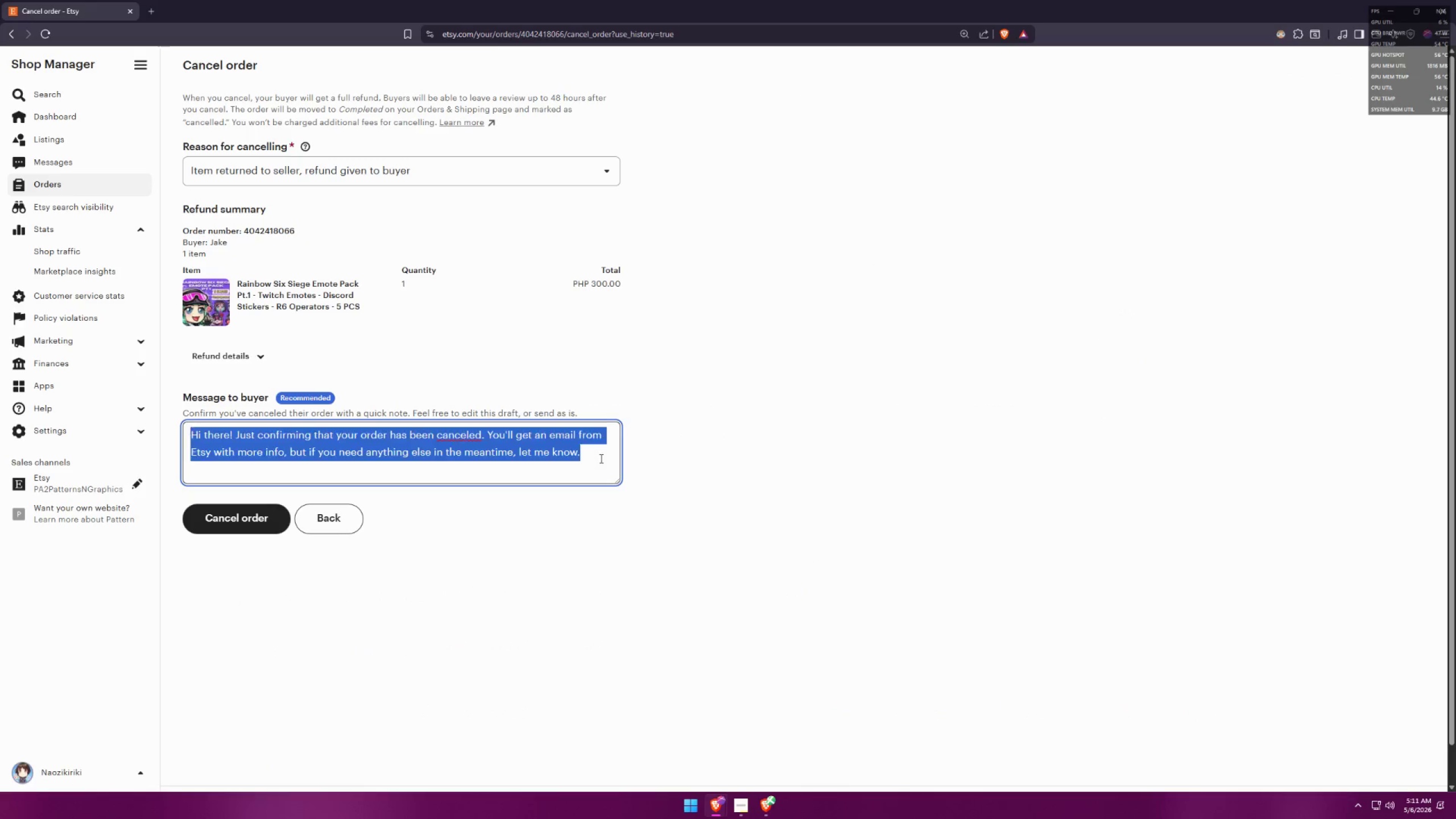 
key(Control+A)
 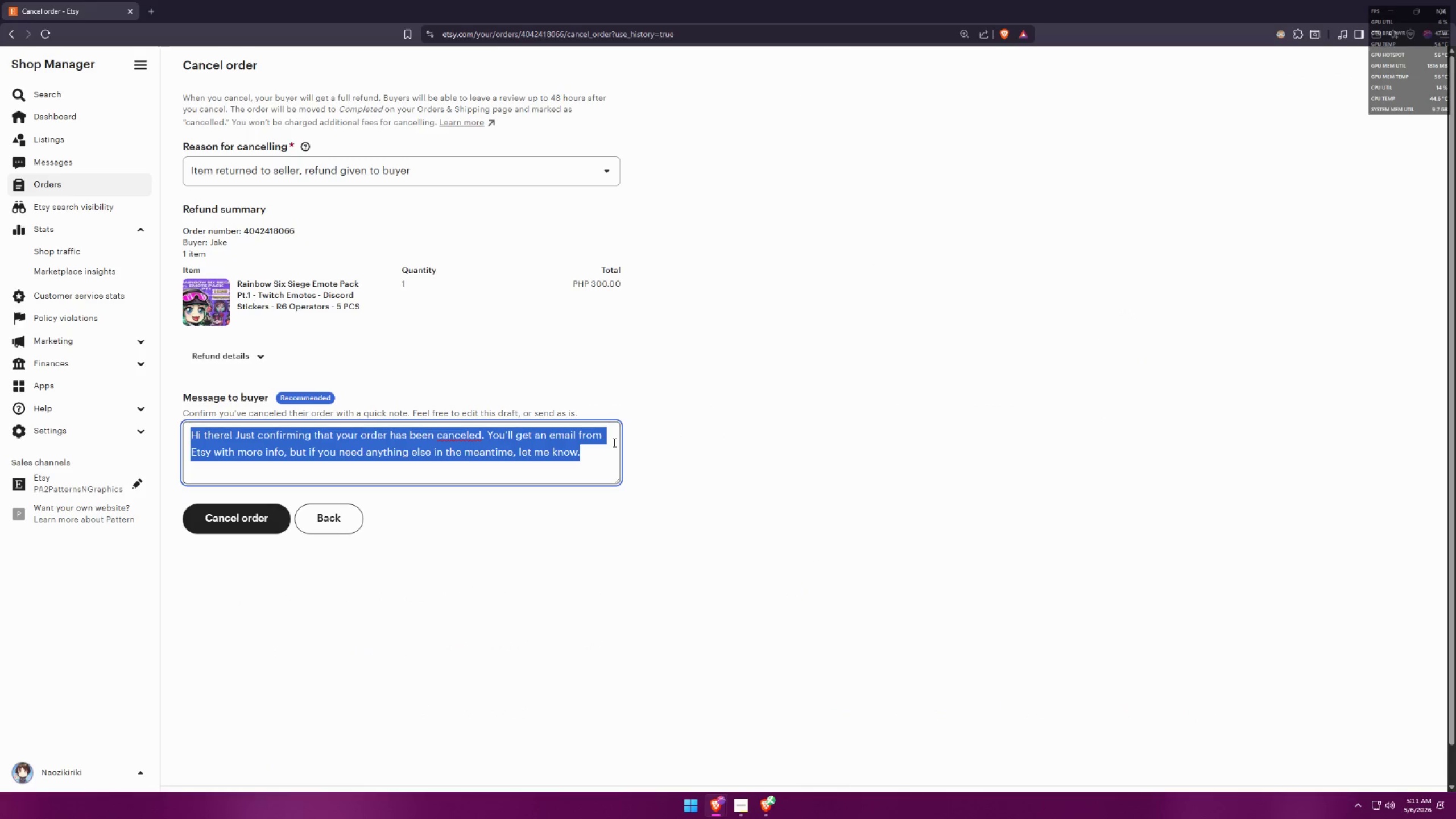 
key(Backspace)
type(Hi tehere)
key(Backspace)
key(Backspace)
key(Backspace)
key(Backspace)
key(Backspace)
type(here we are )
 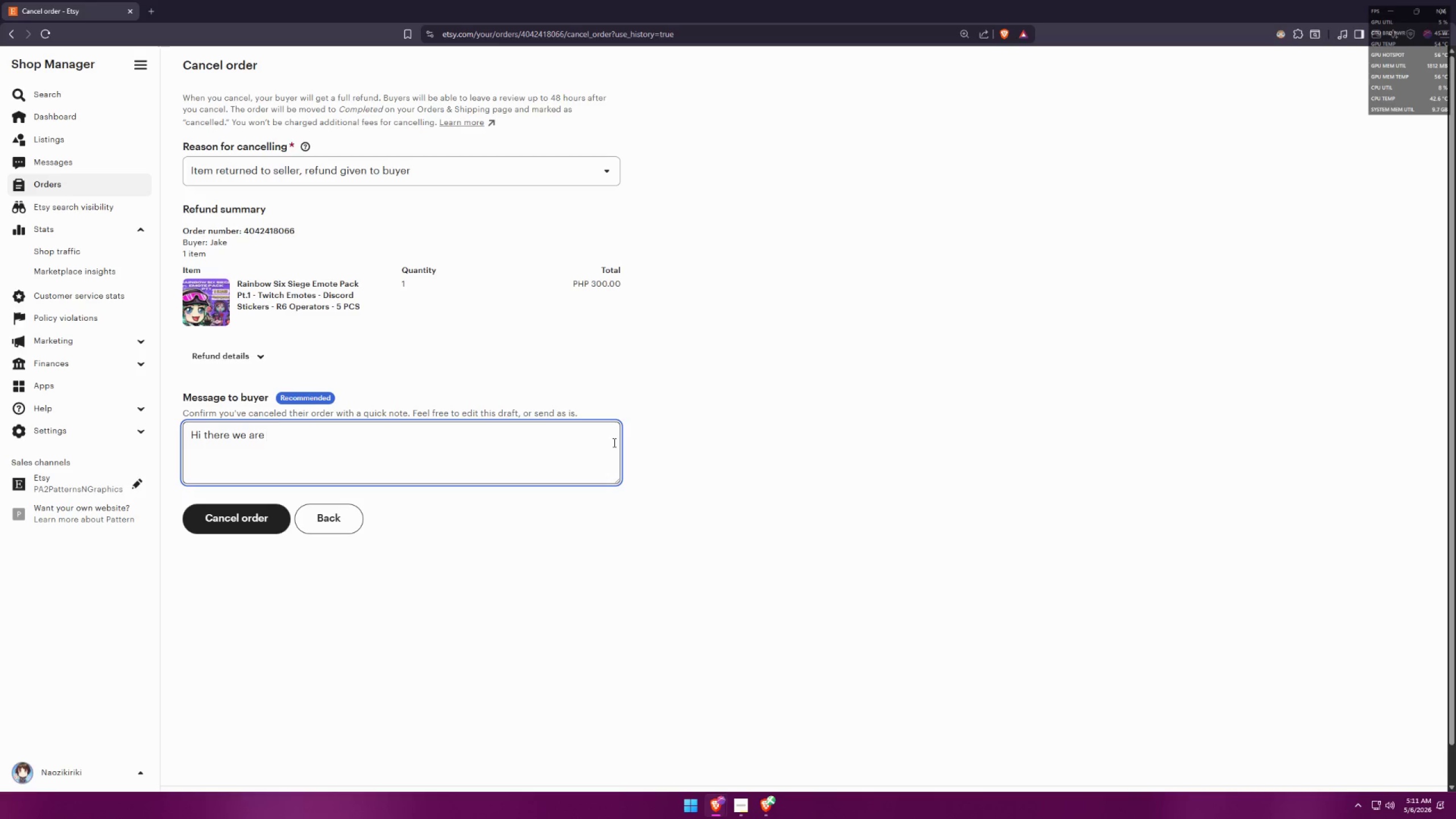 
key(Control+ControlLeft)
 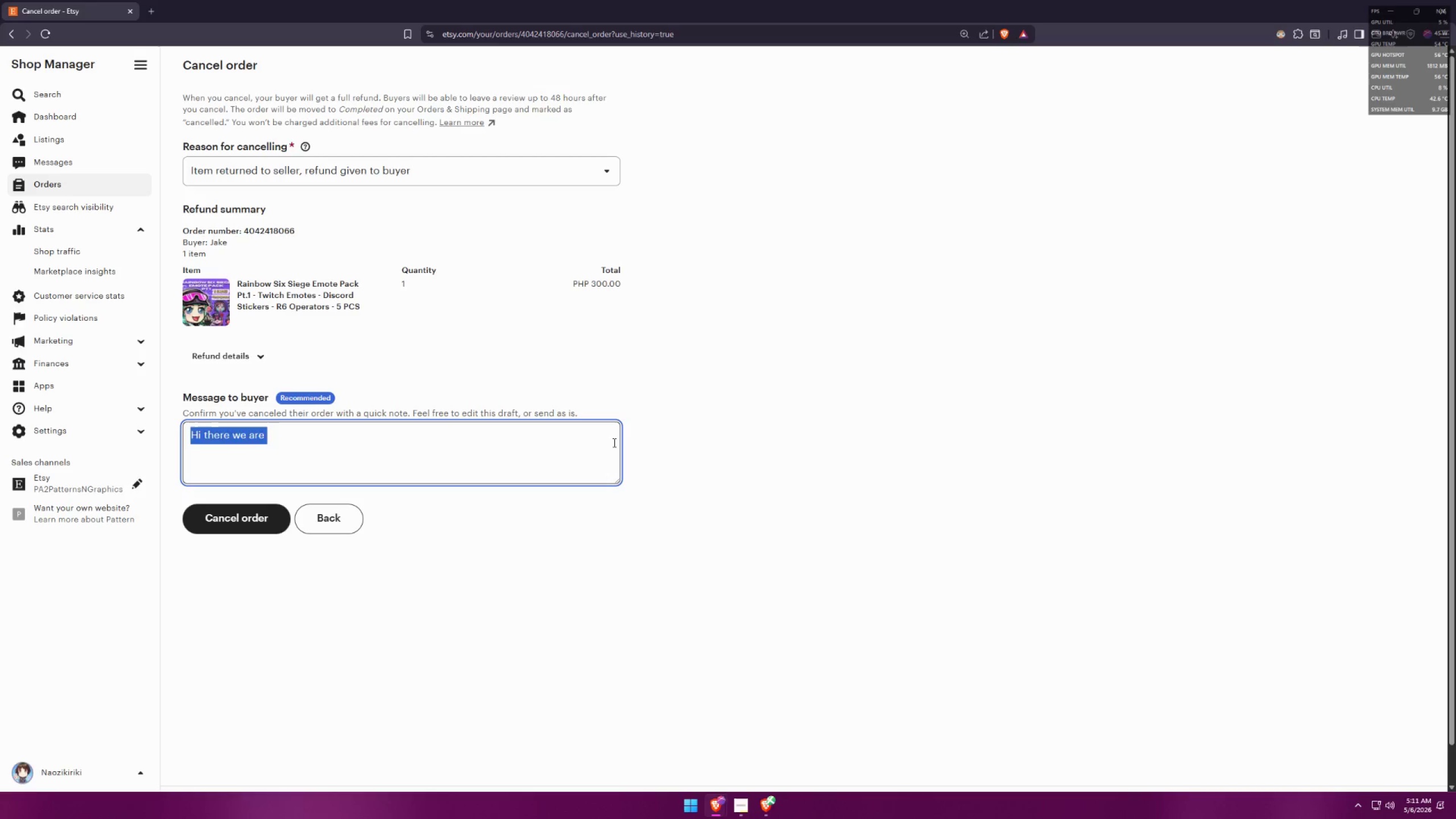 
key(Control+A)
 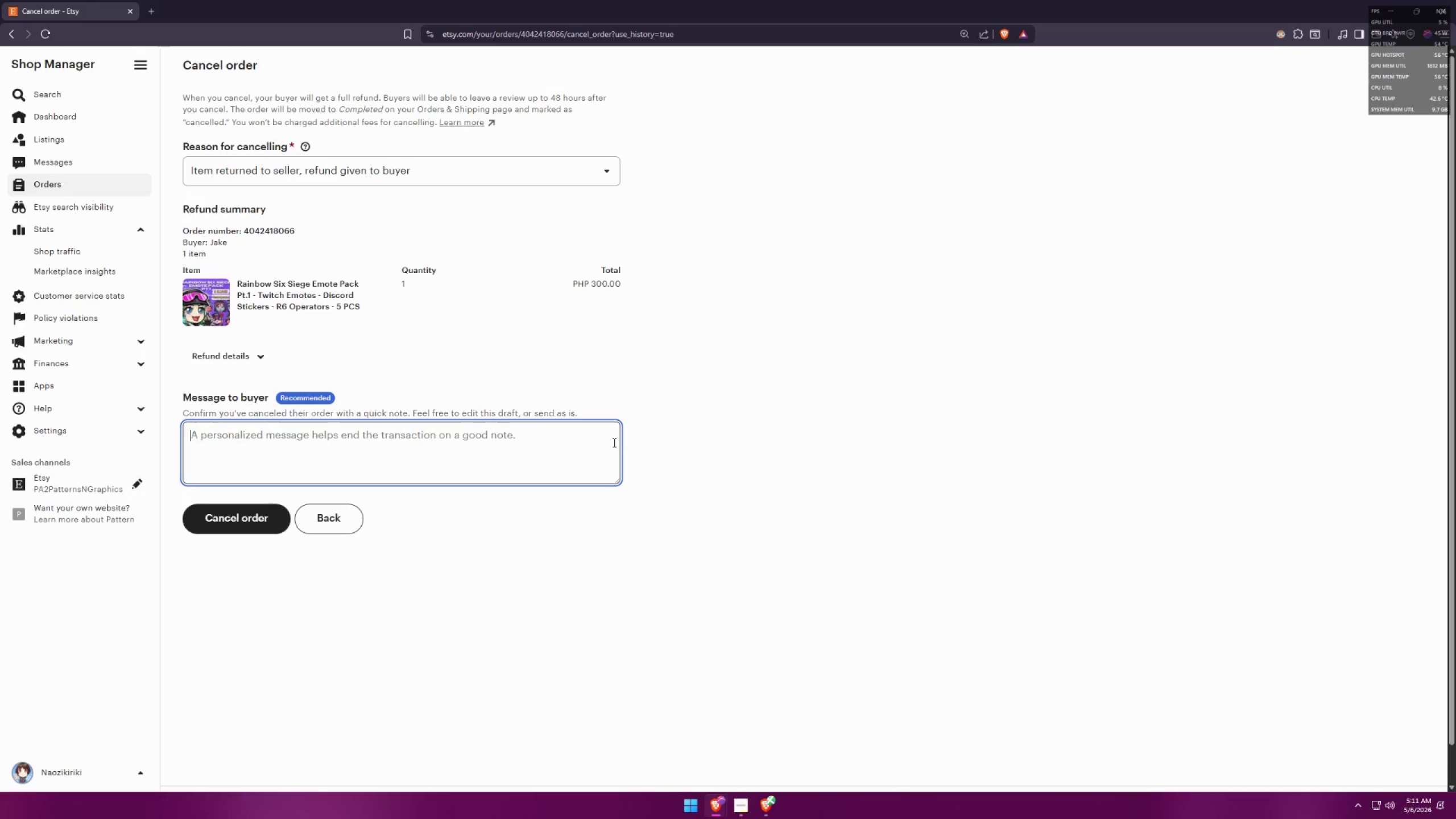 
key(Backspace)
type(Tja)
key(Backspace)
key(Backspace)
key(Backspace)
key(Backspace)
type(From the Ta)
key(Backspace)
type(ha)
key(Backspace)
key(Backspace)
key(Backspace)
type(We apprei)
key(Backspace)
type(ciate you for returning the sealed item. From the team behind t)
key(Backspace)
type(Elderease Solutions)
 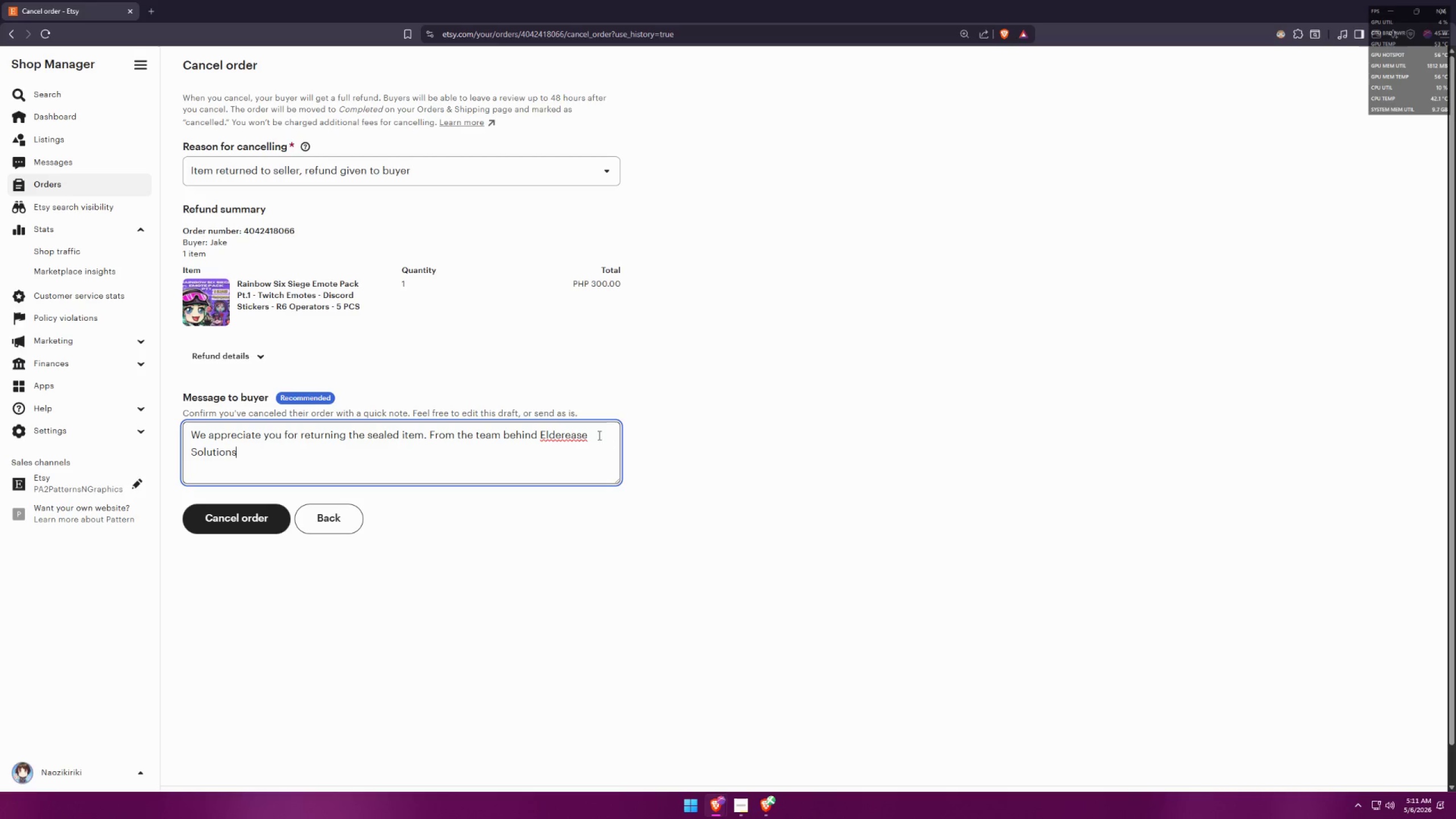 
left_click([752, 799])